 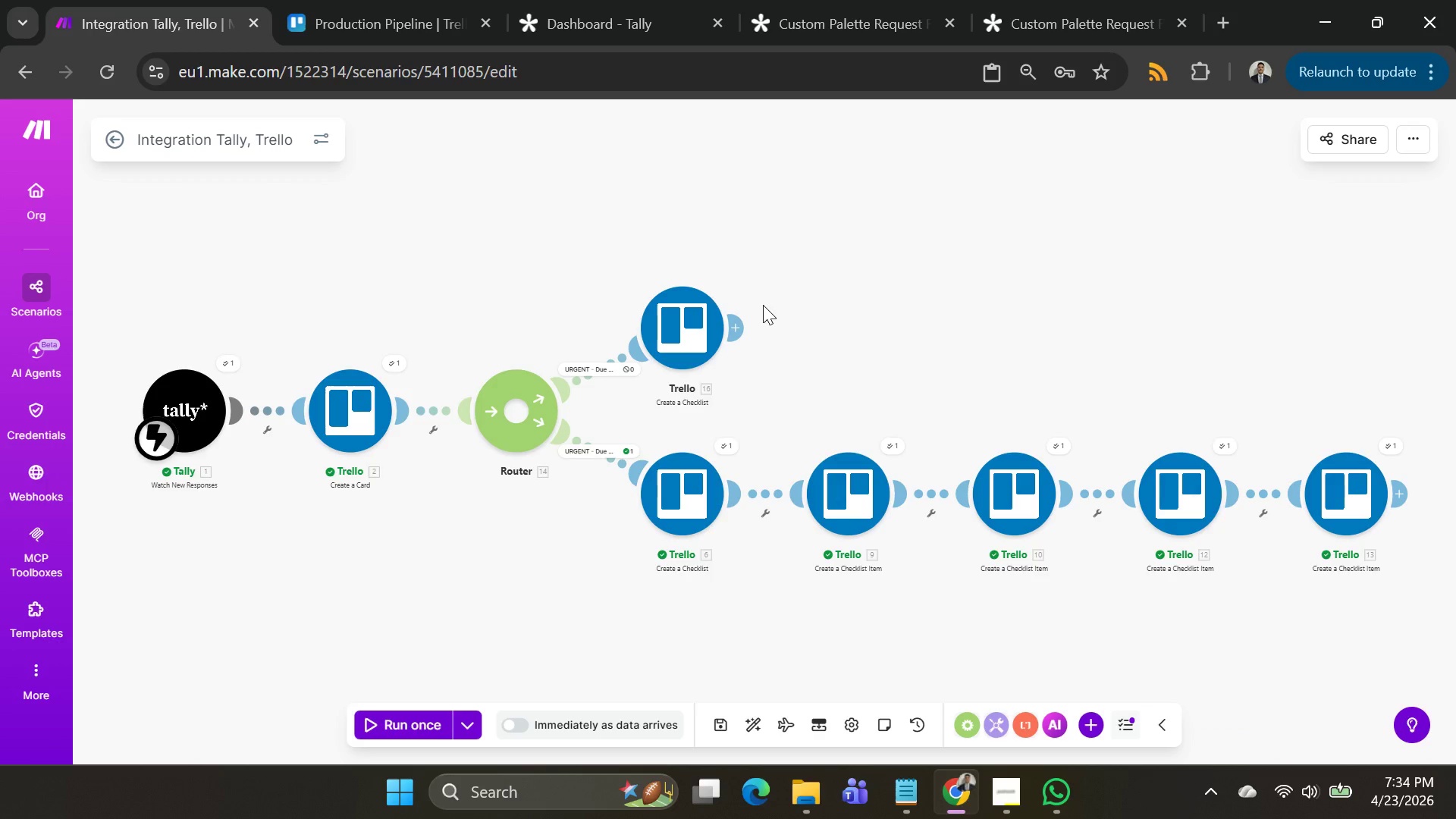 
left_click_drag(start_coordinate=[696, 330], to_coordinate=[963, 244])
 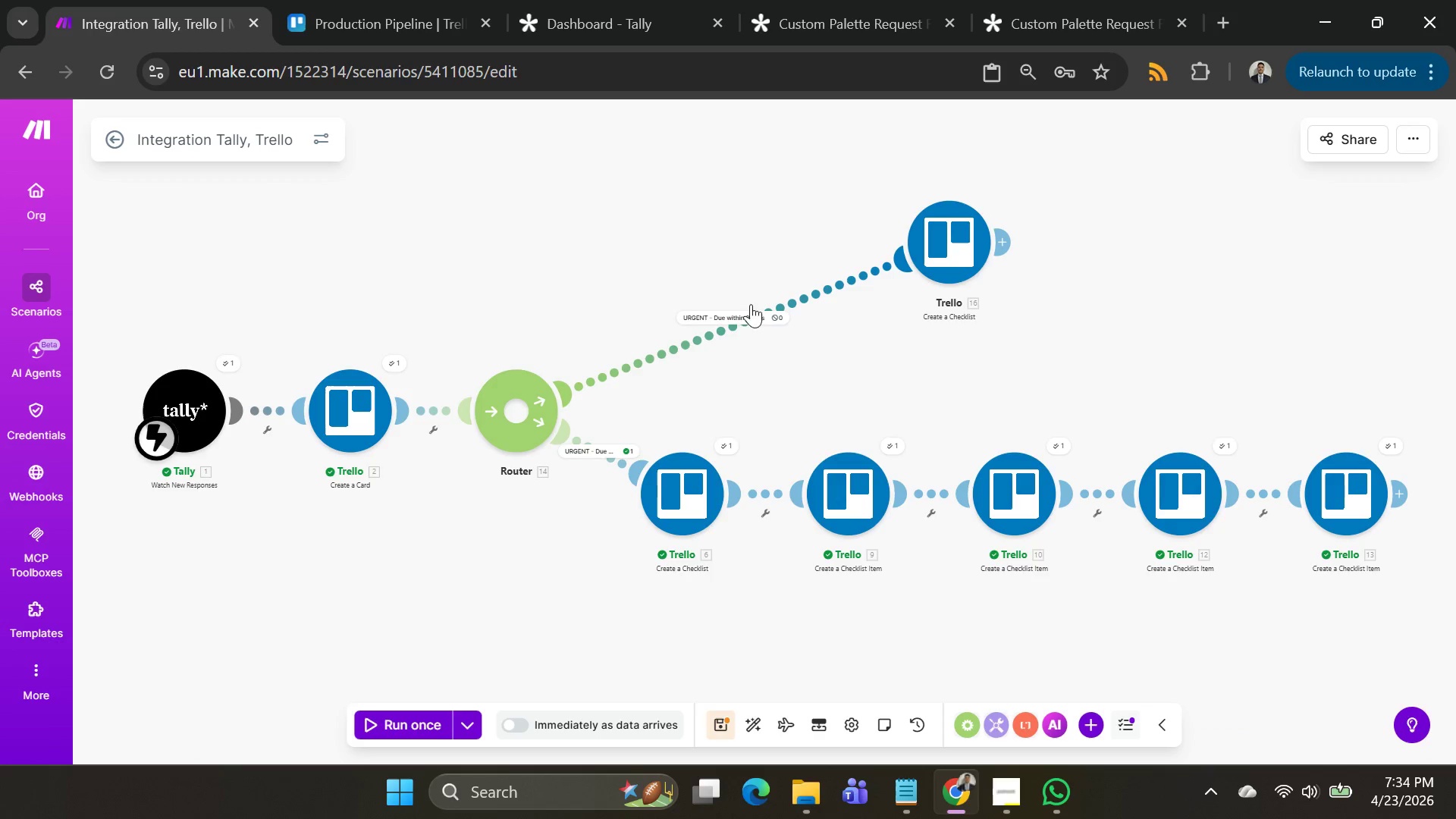 
wait(6.31)
 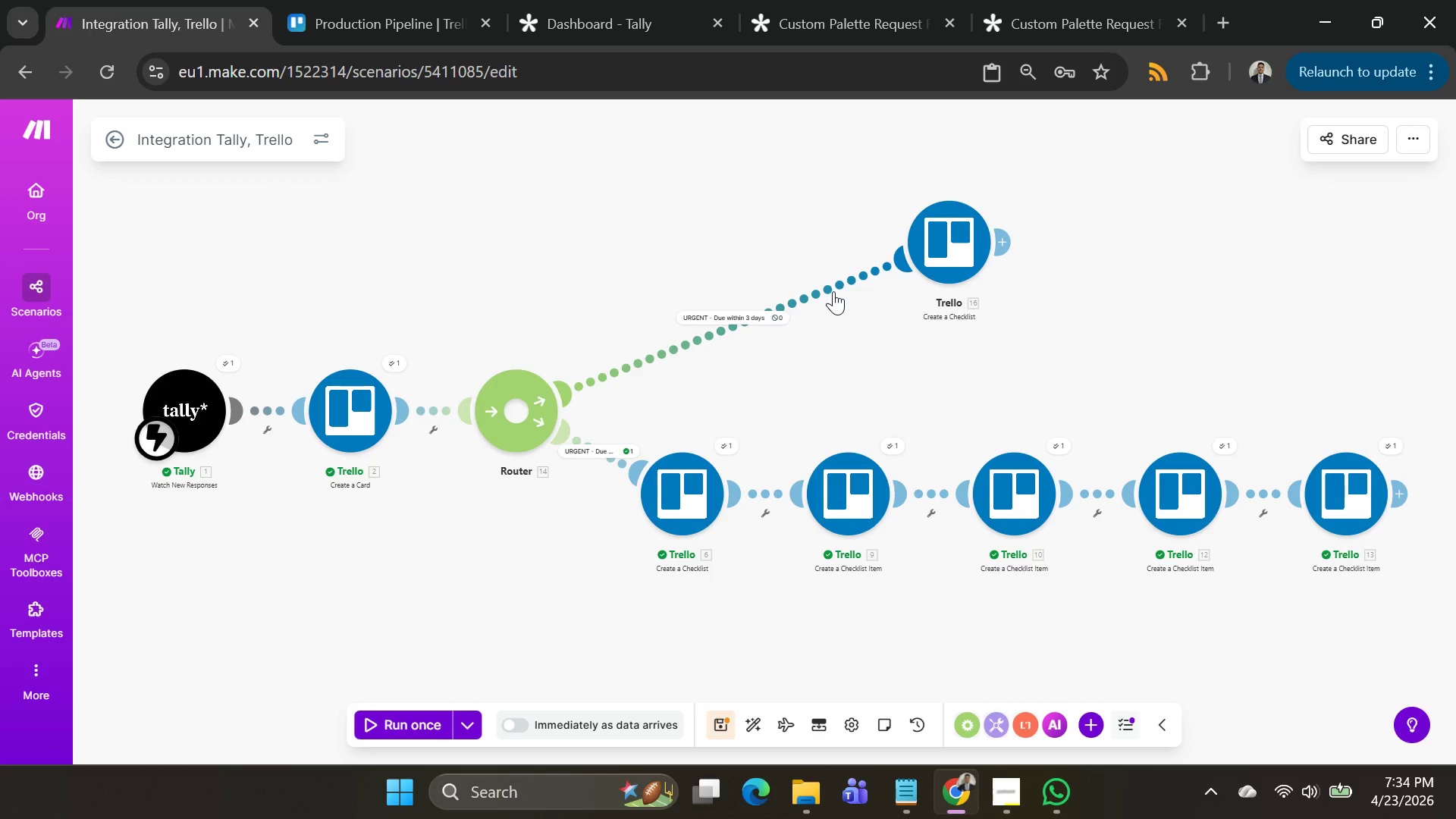 
left_click([736, 319])
 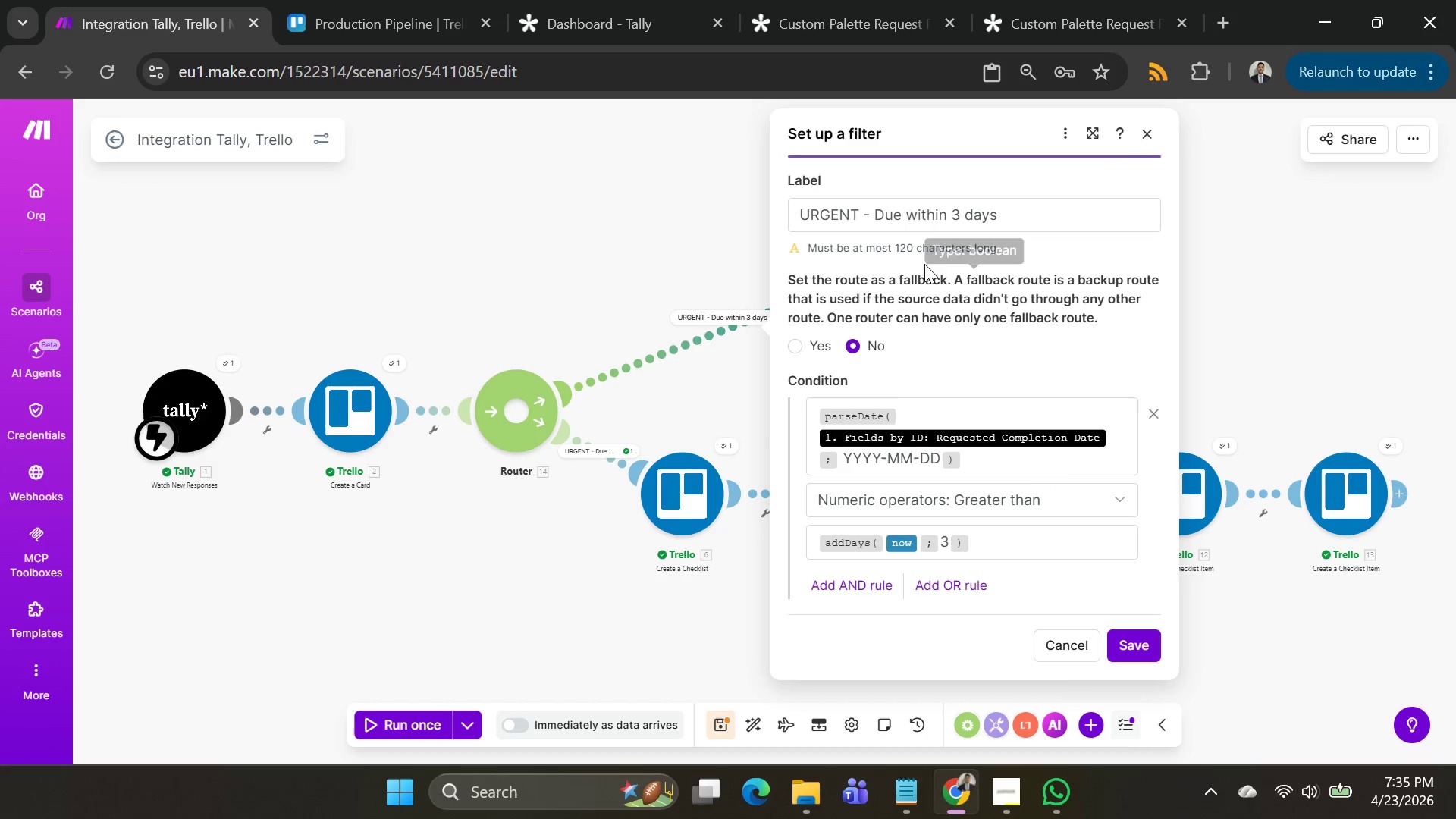 
wait(5.17)
 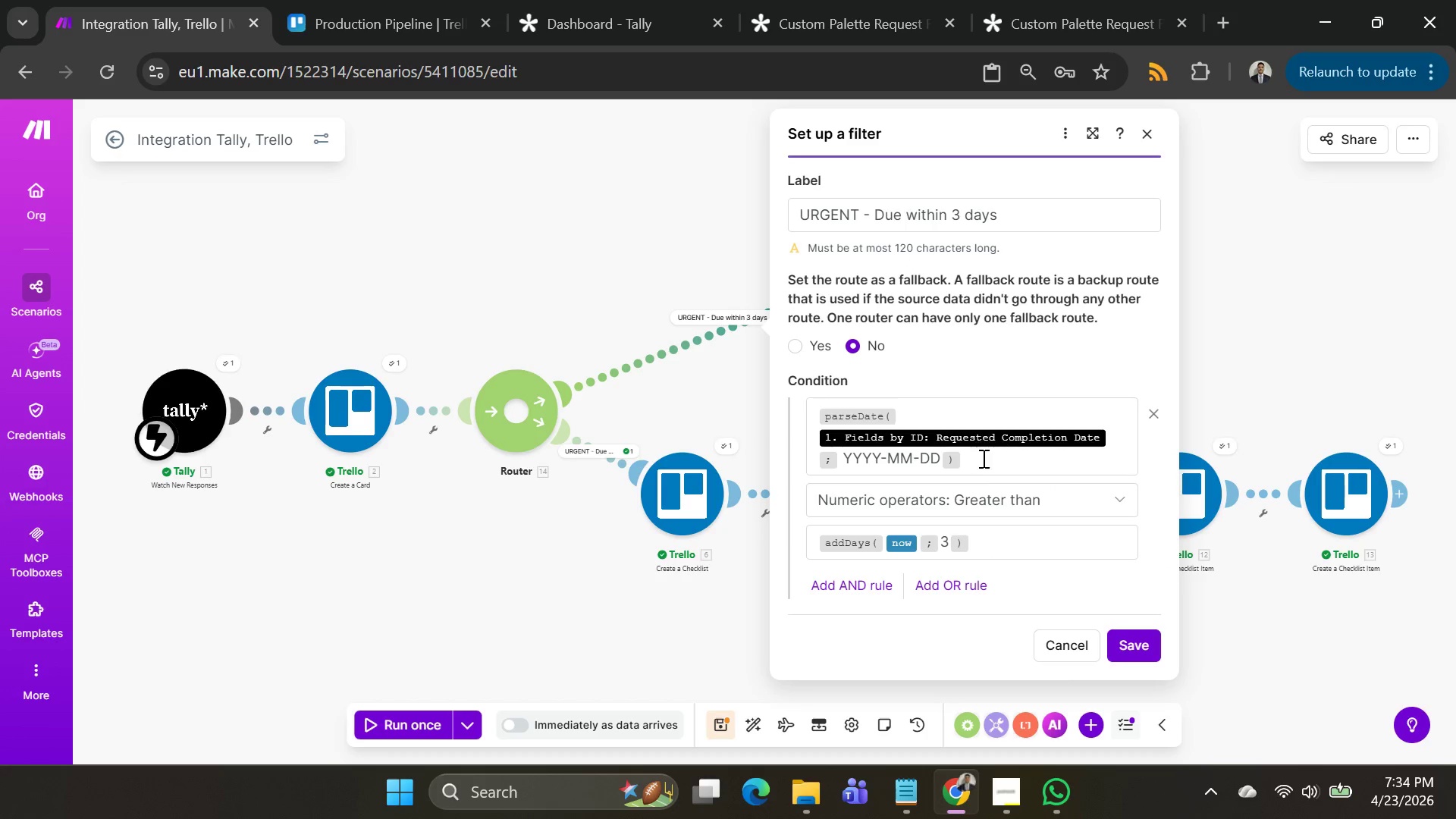 
double_click([808, 214])
 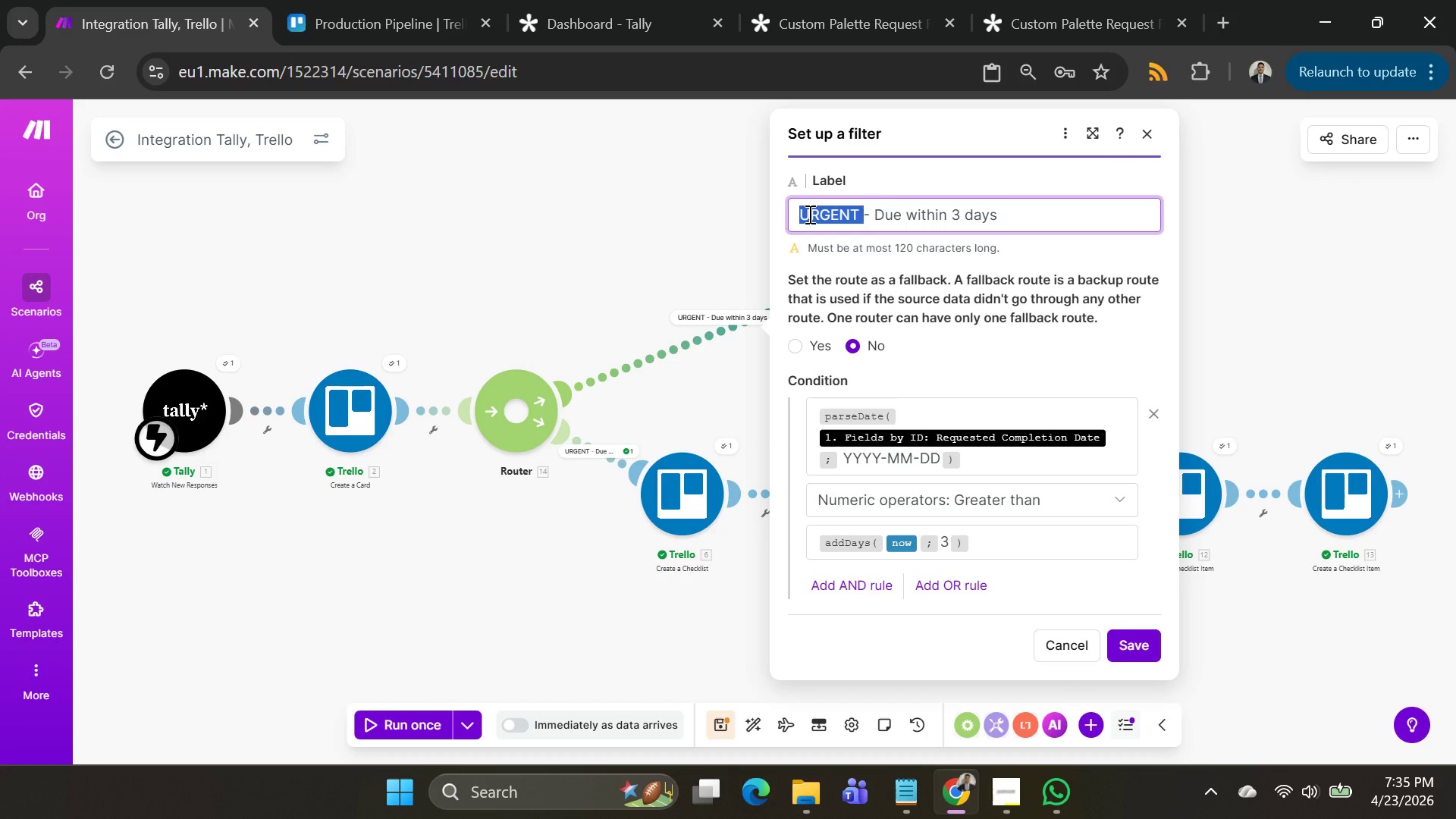 
key(Backspace)
type(NOrmal)
key(Backspace)
key(Backspace)
key(Backspace)
key(Backspace)
key(Backspace)
type(ormal)
key(Backspace)
key(Backspace)
key(Backspace)
key(Backspace)
key(Backspace)
type(ORMAL)
 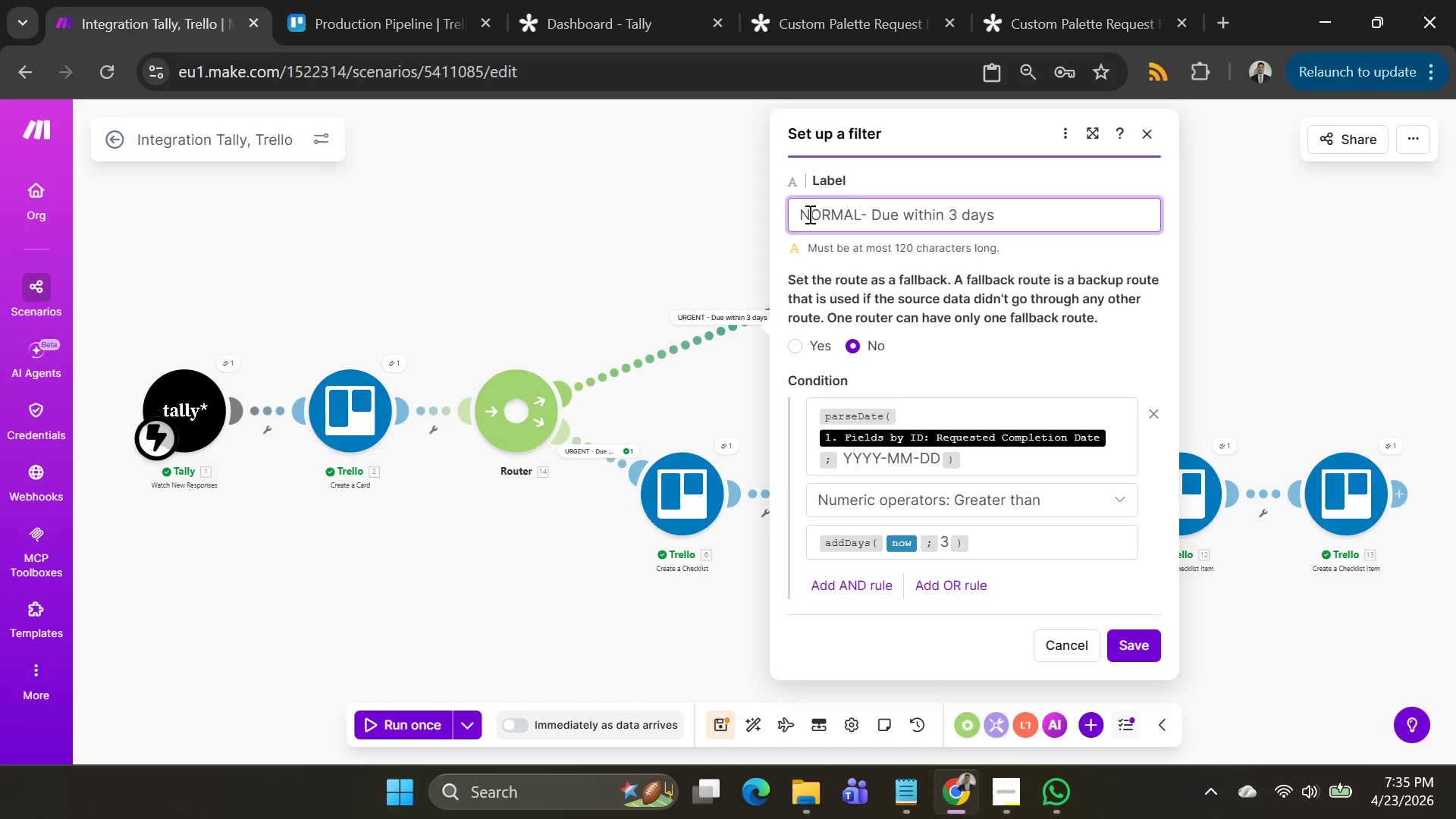 
key(Enter)
 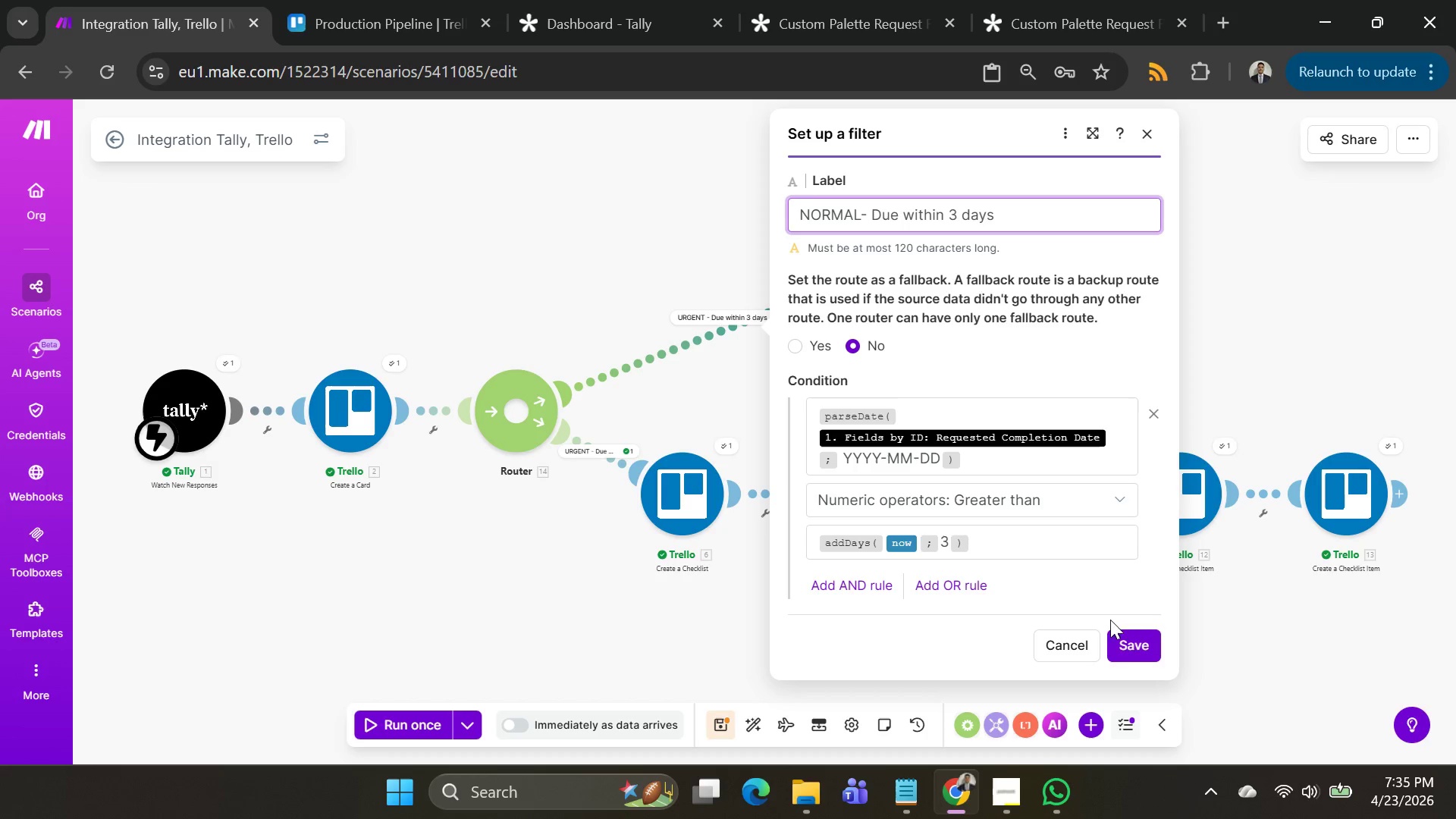 
left_click([1122, 638])
 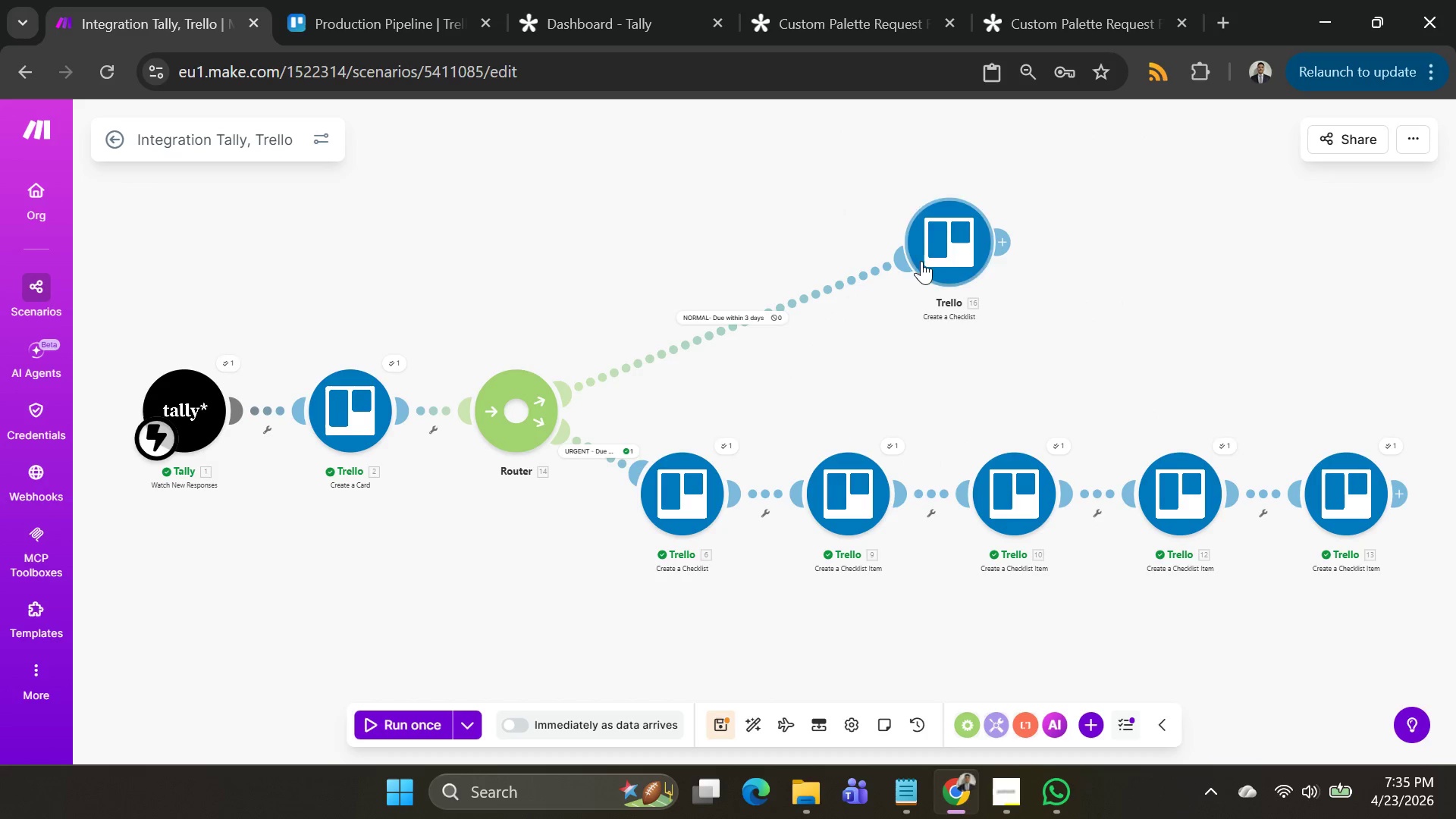 
left_click_drag(start_coordinate=[921, 251], to_coordinate=[681, 307])
 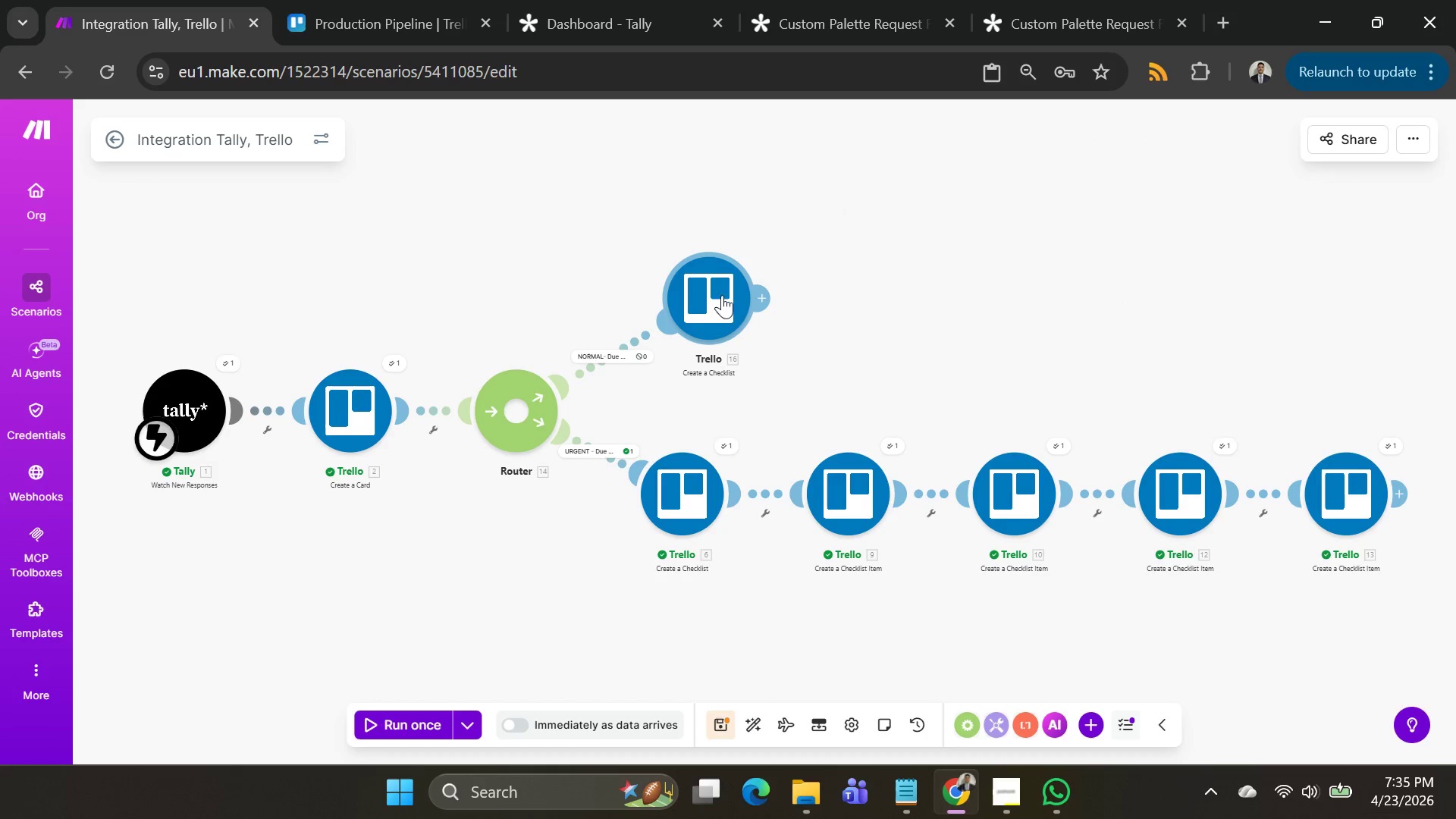 
left_click_drag(start_coordinate=[713, 294], to_coordinate=[680, 297])
 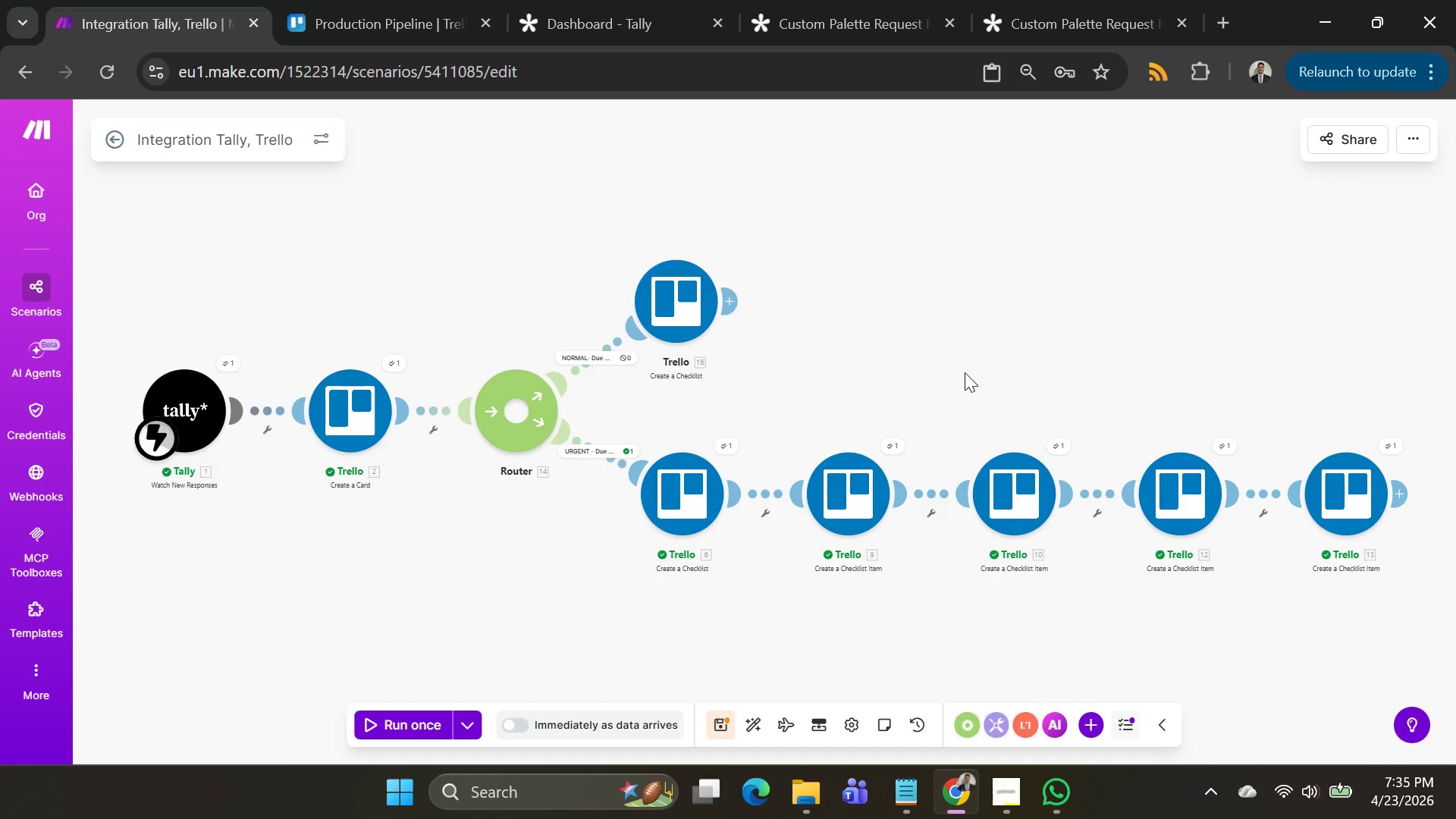 
wait(7.36)
 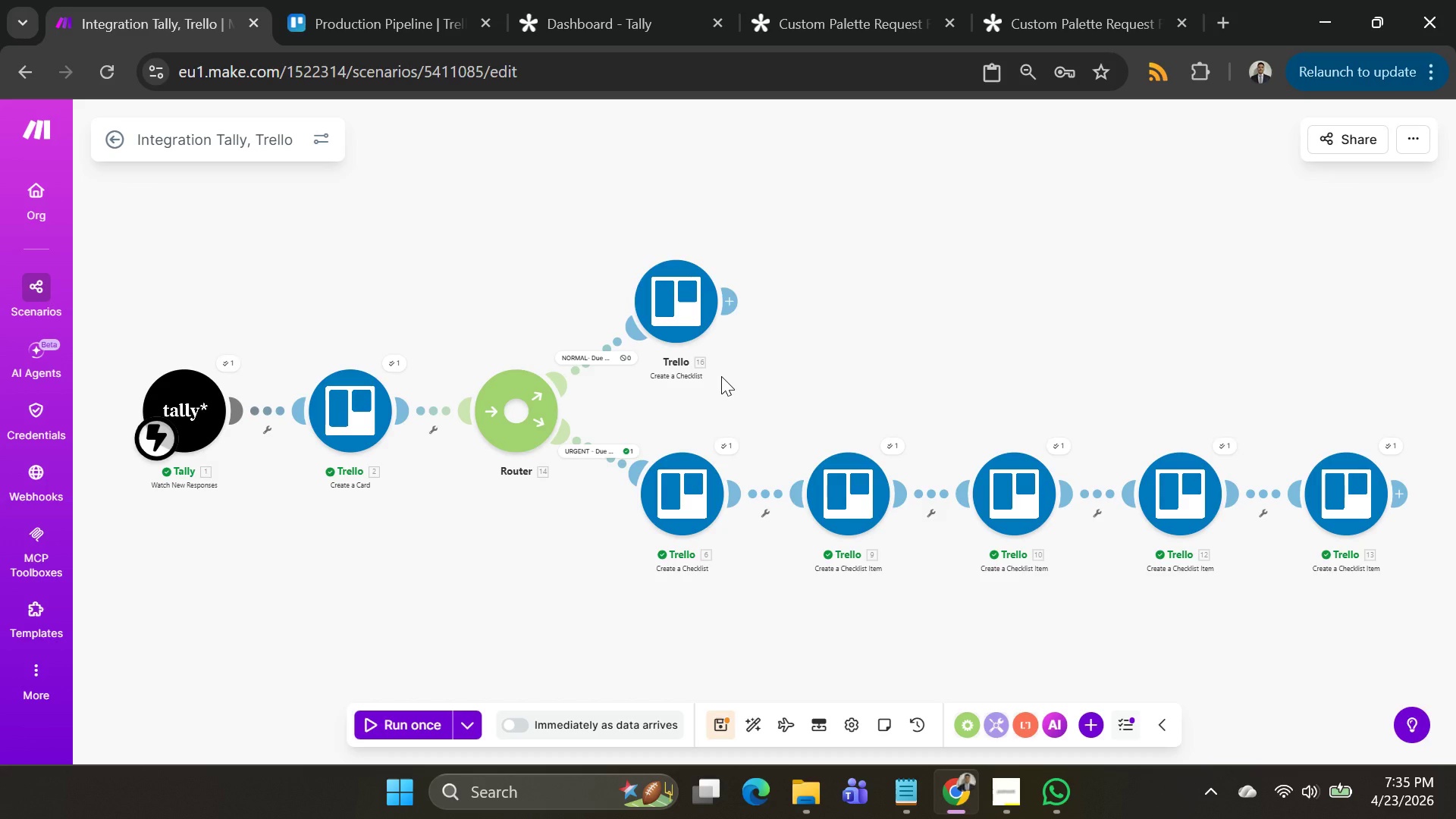 
left_click([679, 487])
 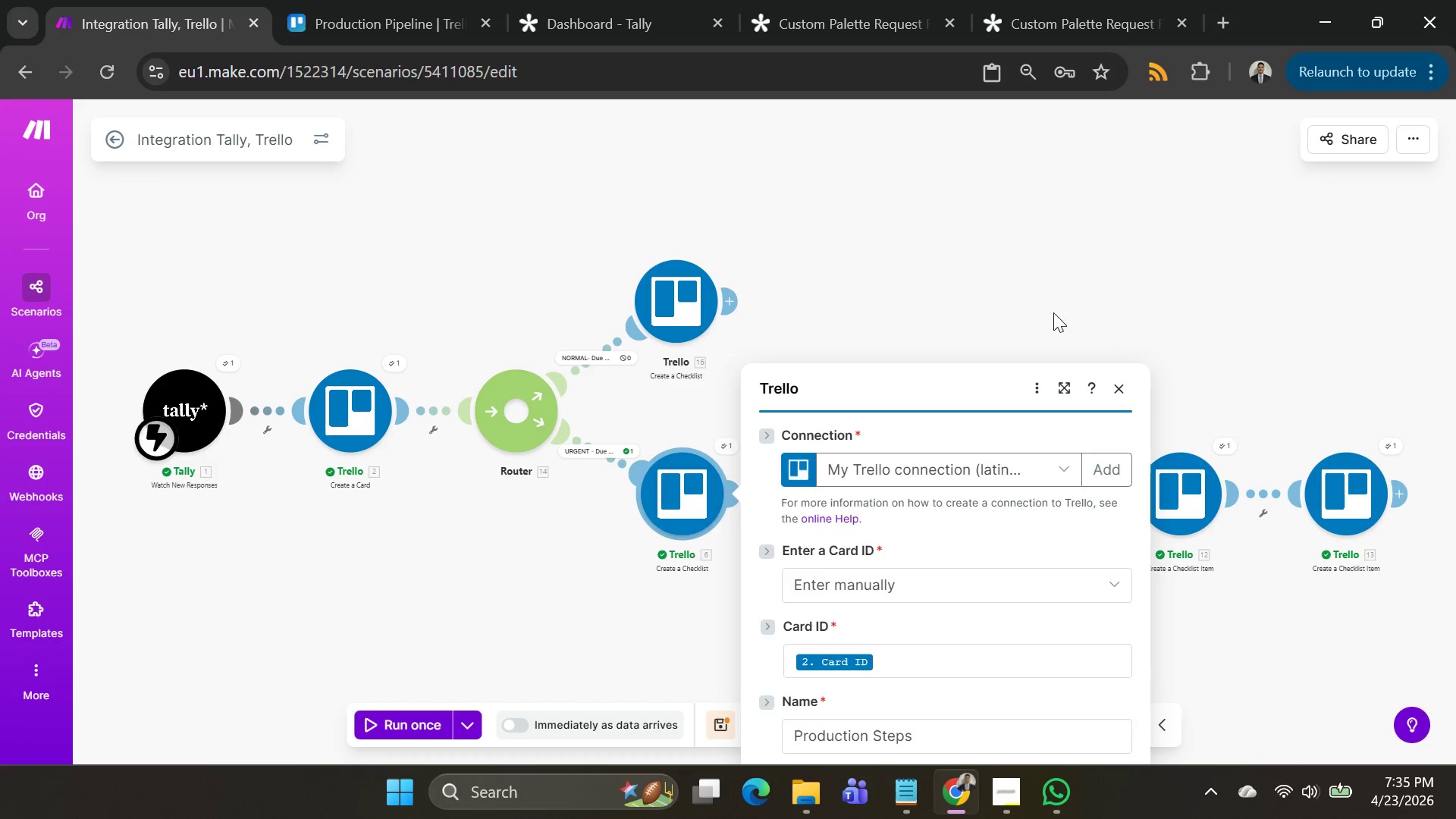 
scroll: coordinate [976, 413], scroll_direction: down, amount: 7.0
 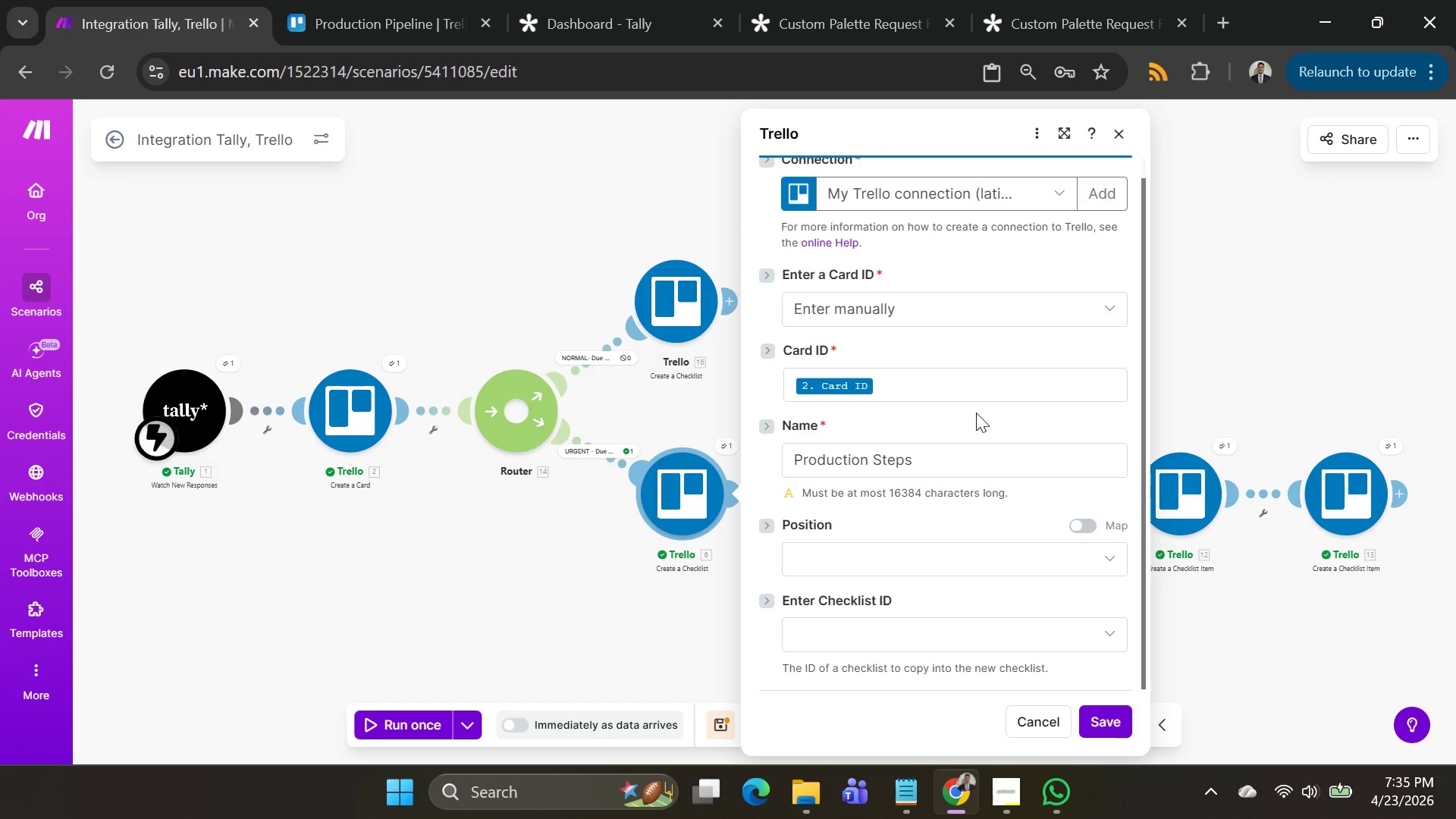 
left_click([602, 184])
 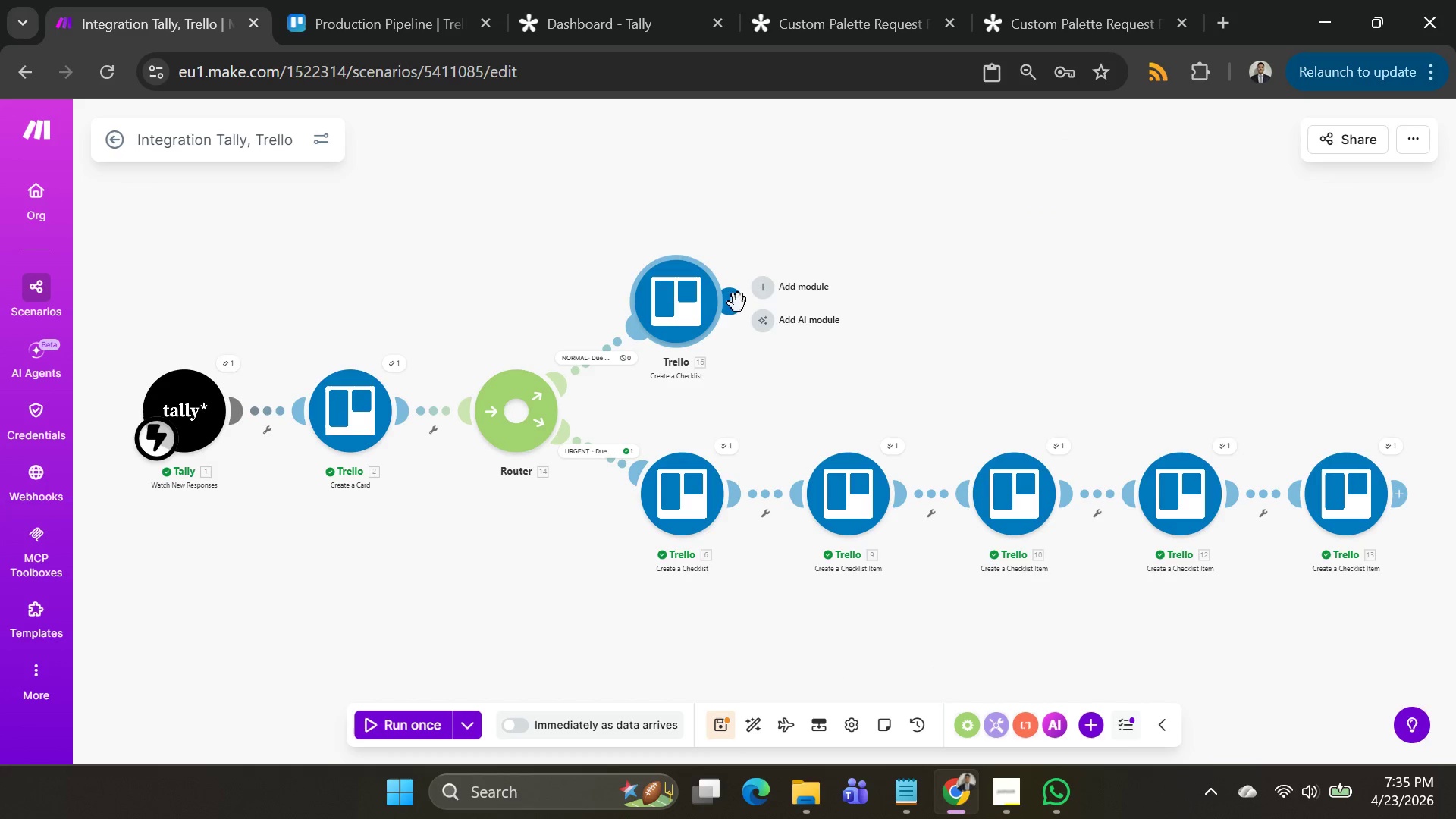 
left_click_drag(start_coordinate=[713, 498], to_coordinate=[1009, 513])
 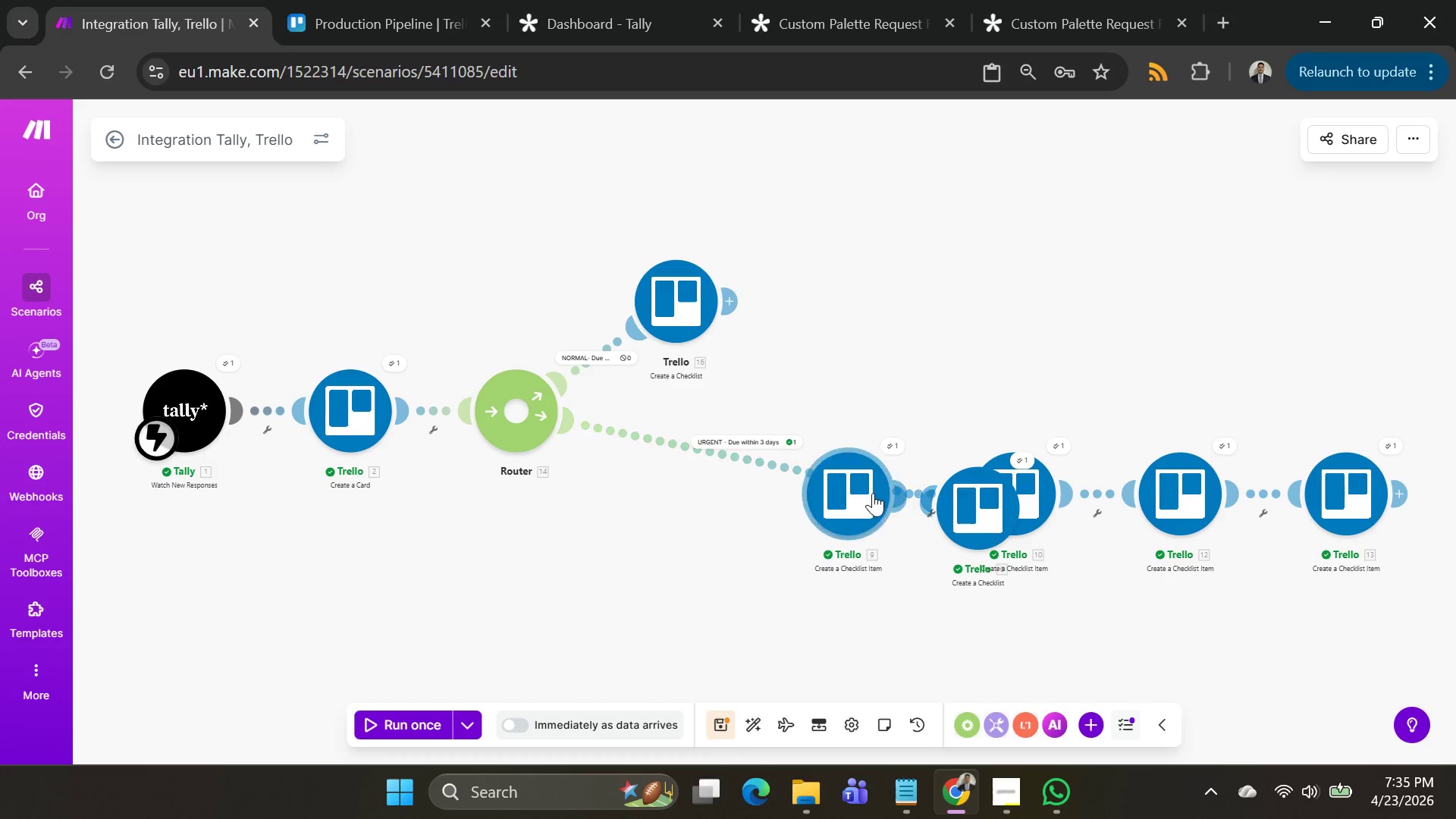 
left_click_drag(start_coordinate=[997, 519], to_coordinate=[836, 501])
 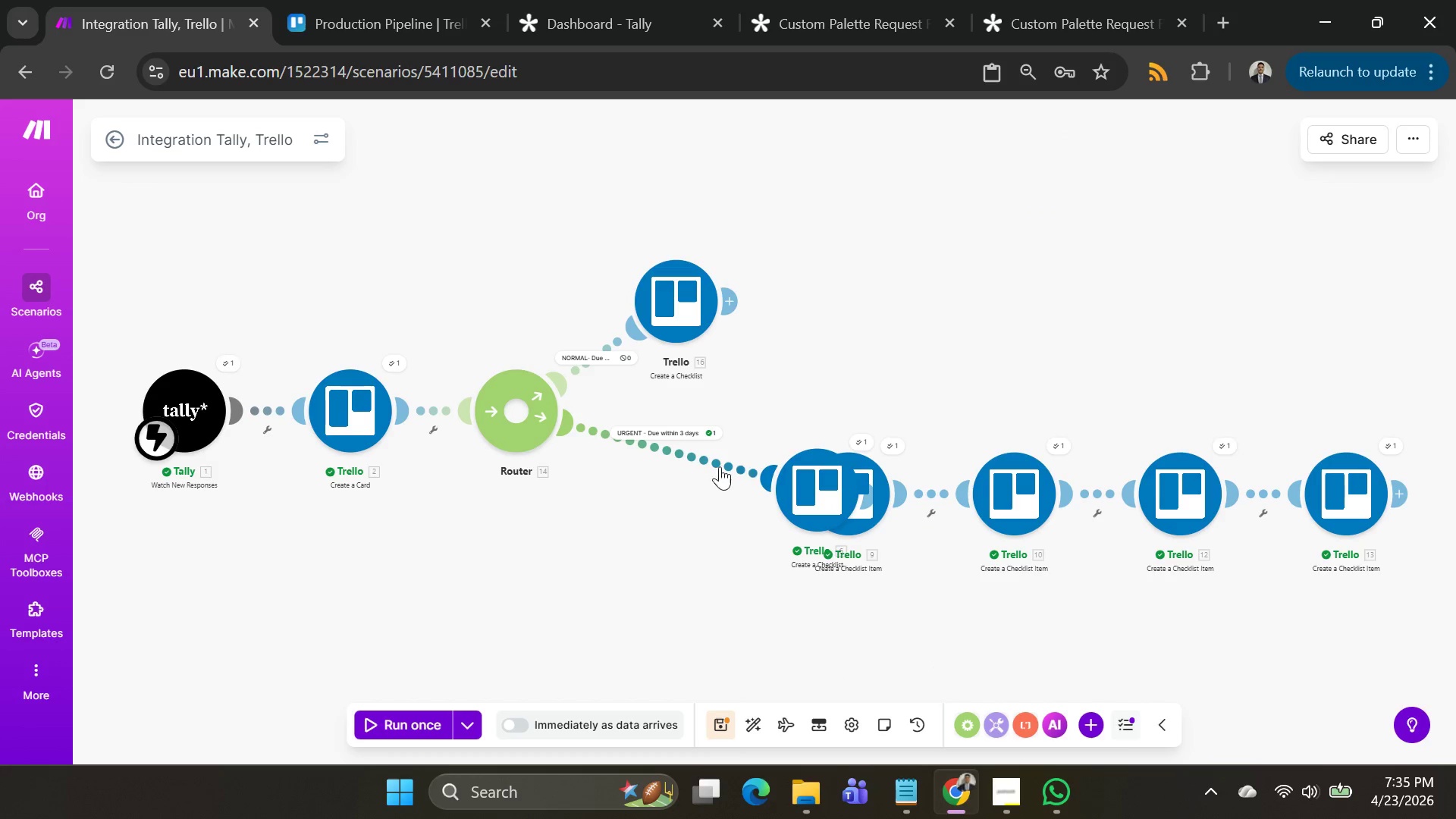 
right_click([700, 457])
 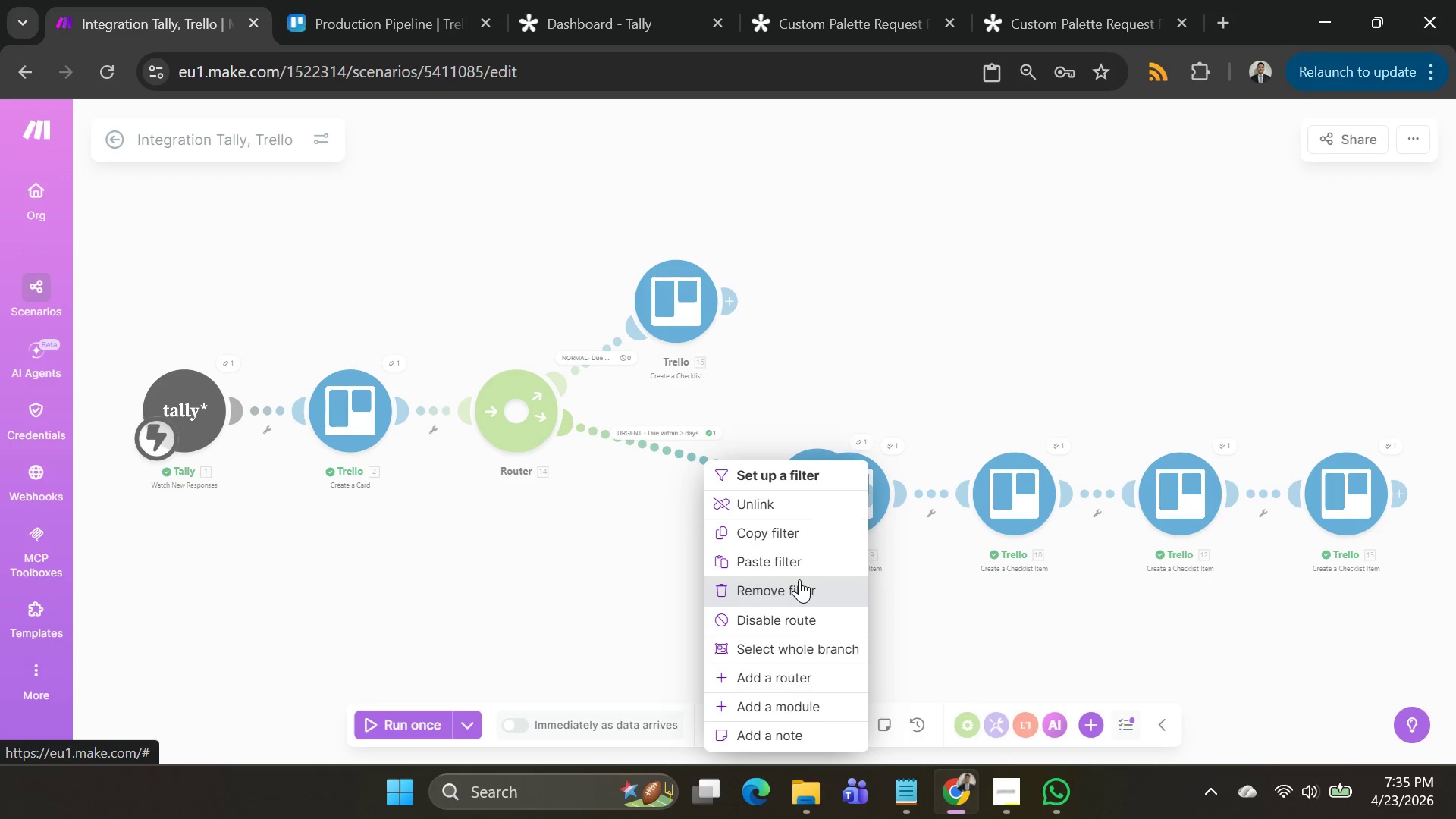 
wait(7.64)
 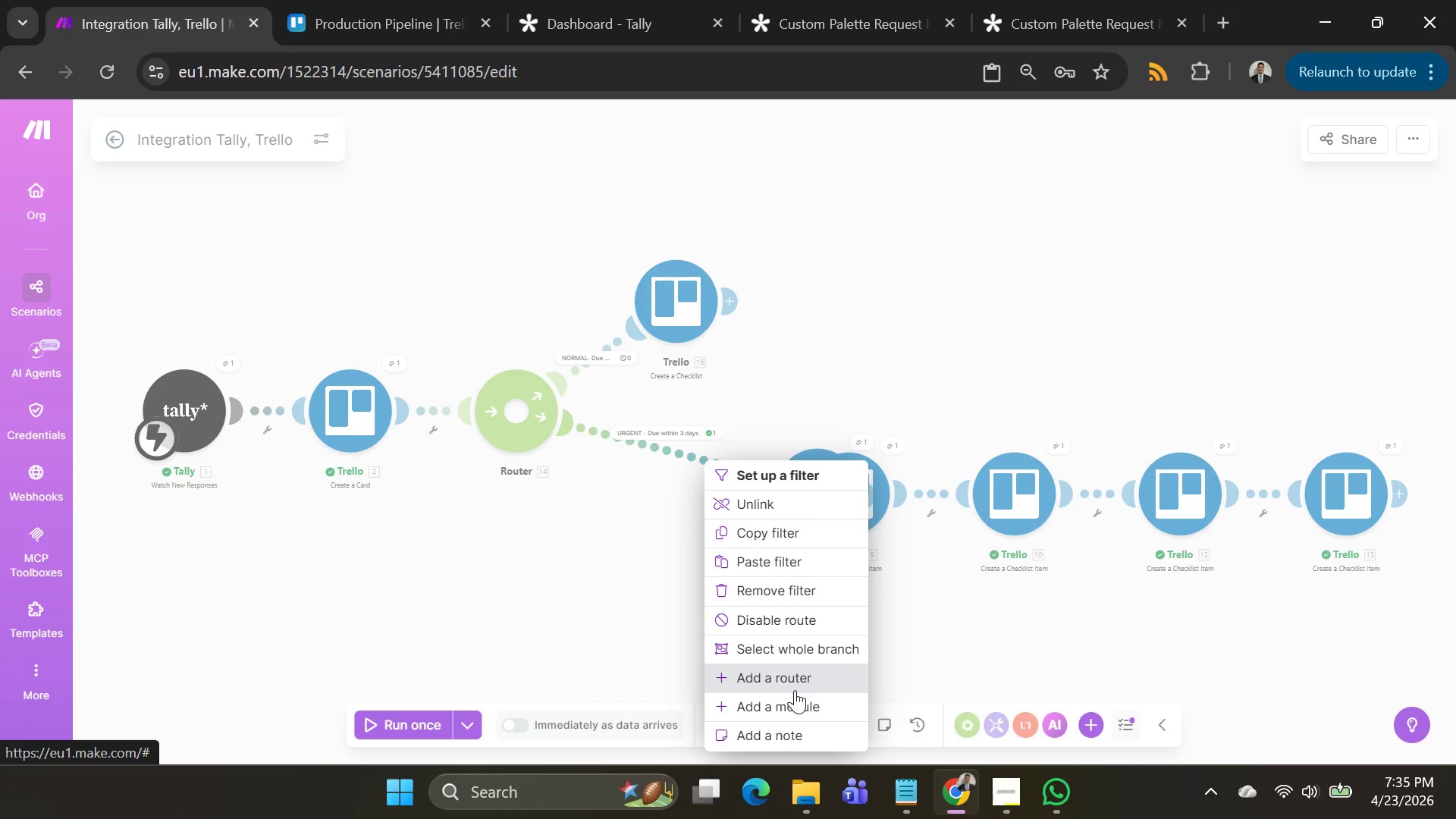 
left_click([775, 713])
 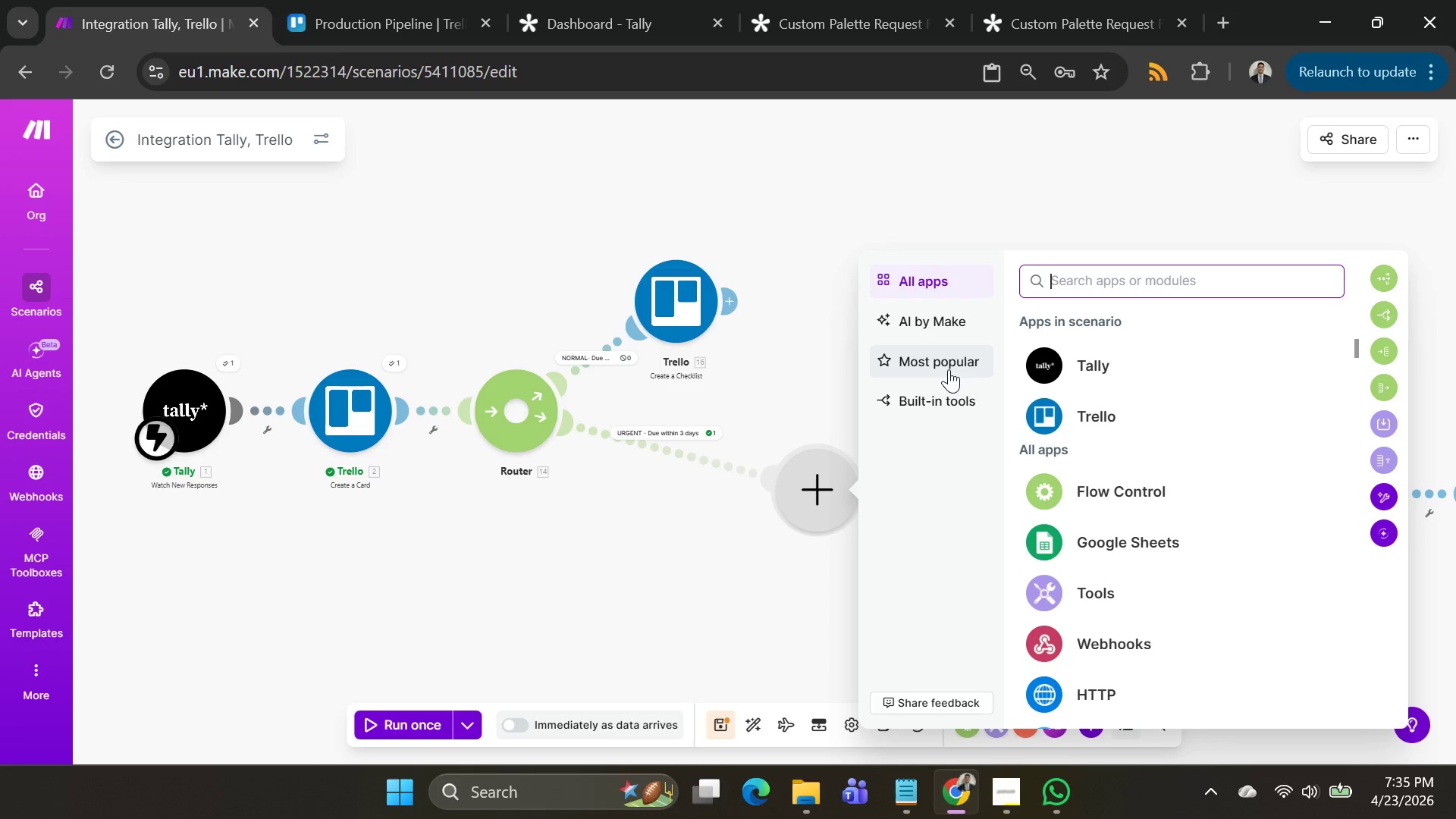 
wait(8.56)
 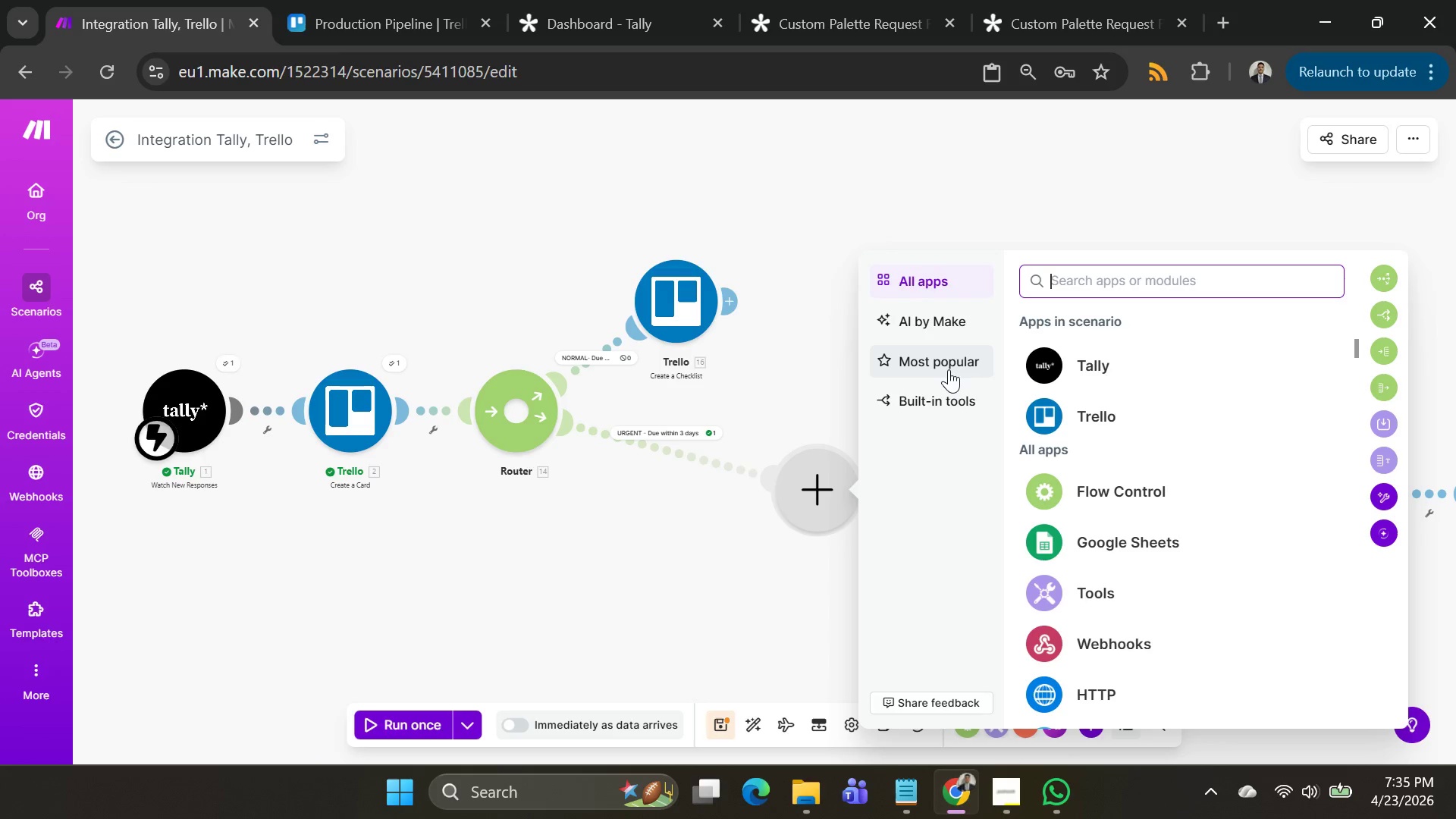 
type(create ala)
key(Backspace)
key(Backspace)
key(Backspace)
key(Backspace)
key(Backspace)
key(Backspace)
key(Backspace)
 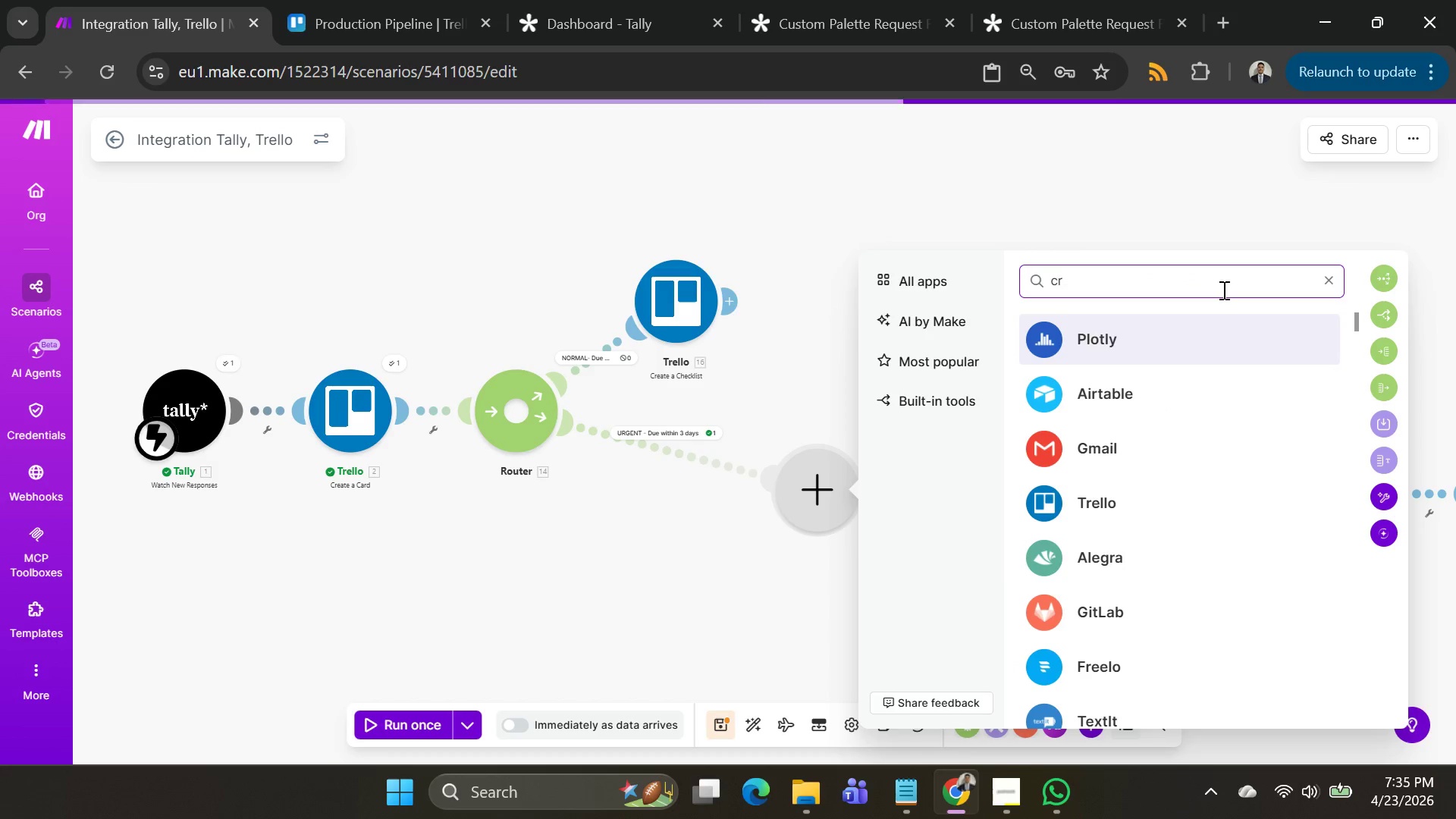 
key(Backspace)
key(Backspace)
type(tr)
key(Backspace)
key(Backspace)
key(Backspace)
key(Backspace)
 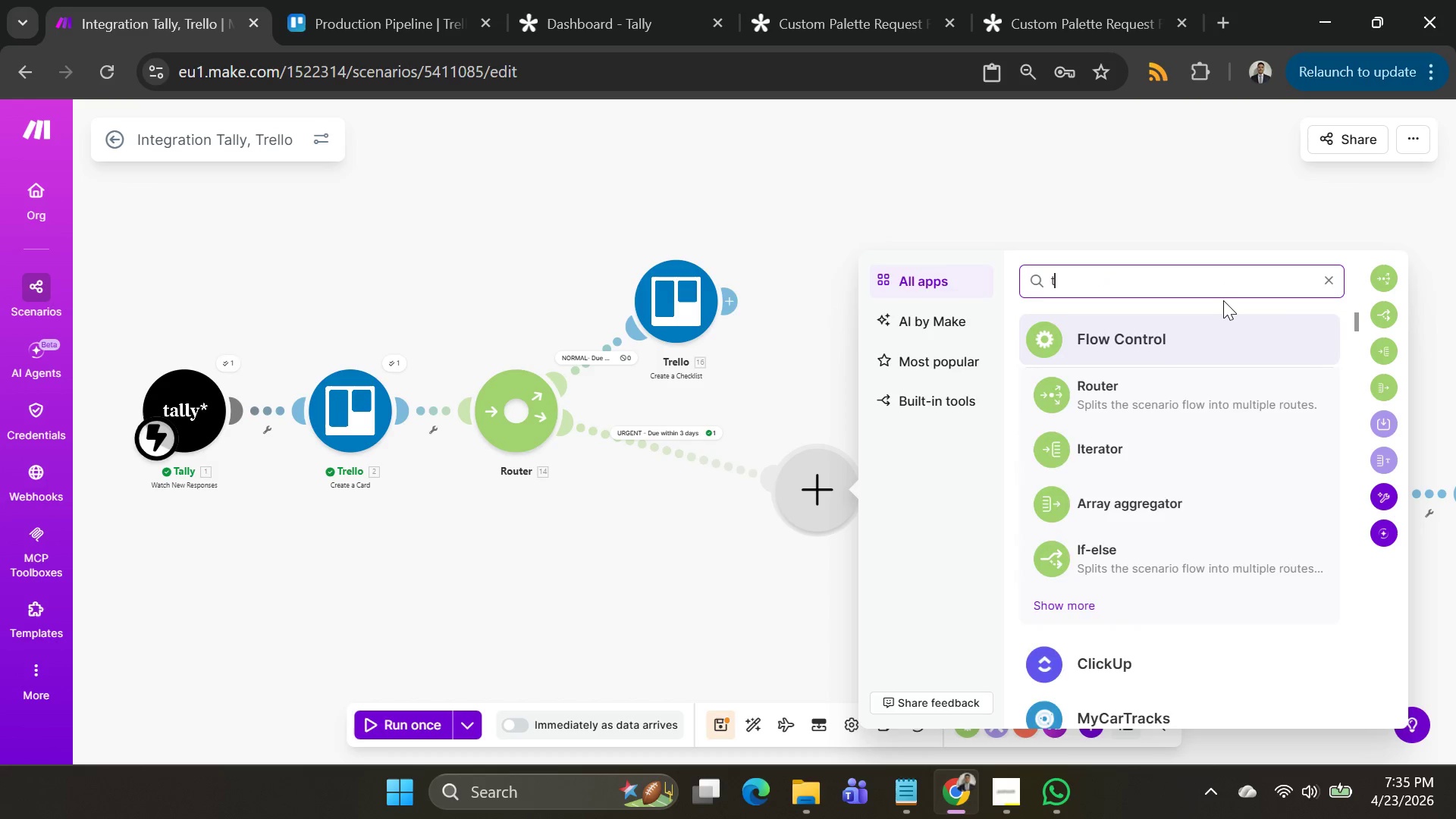 
type(trello)
 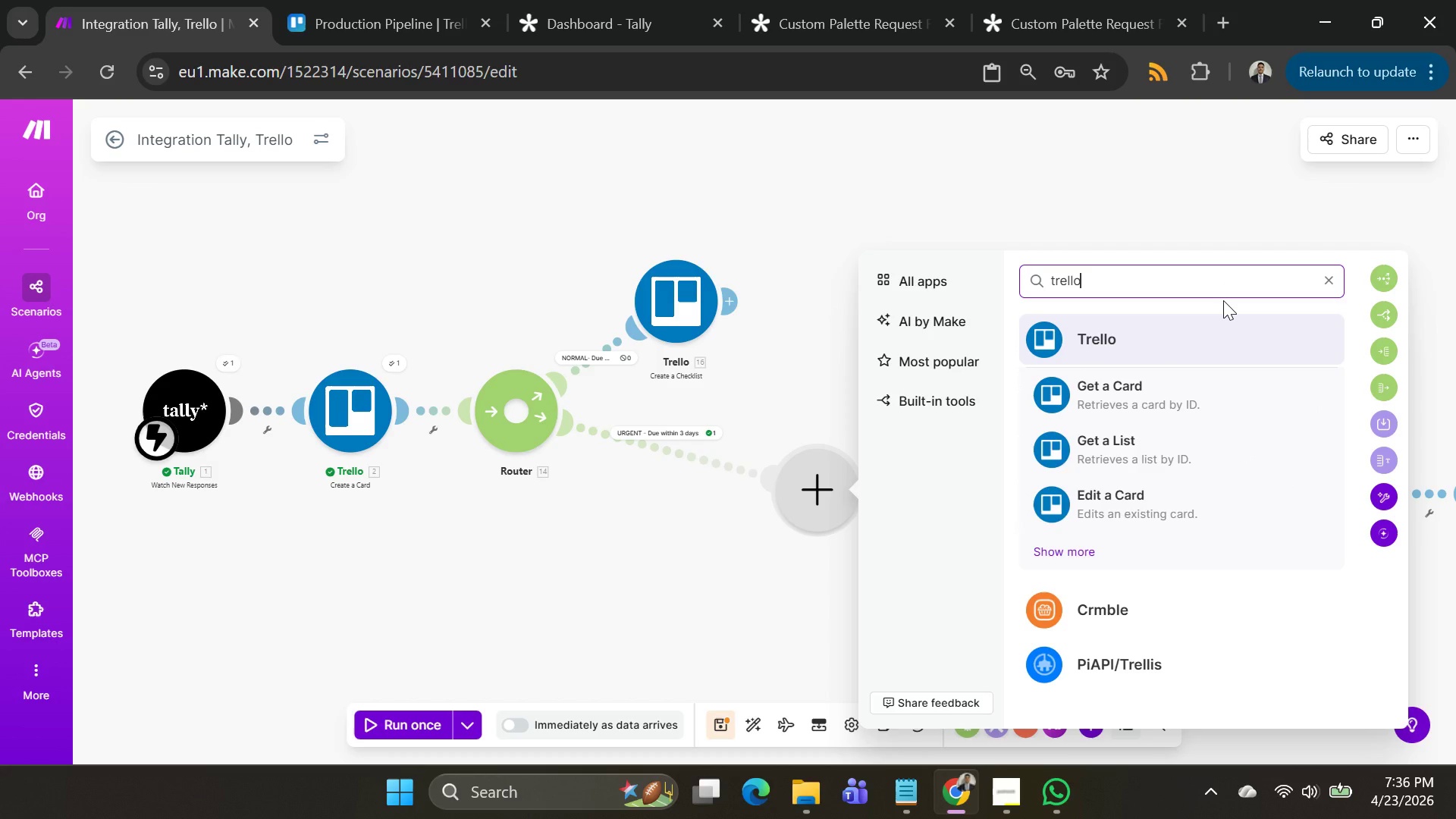 
wait(7.11)
 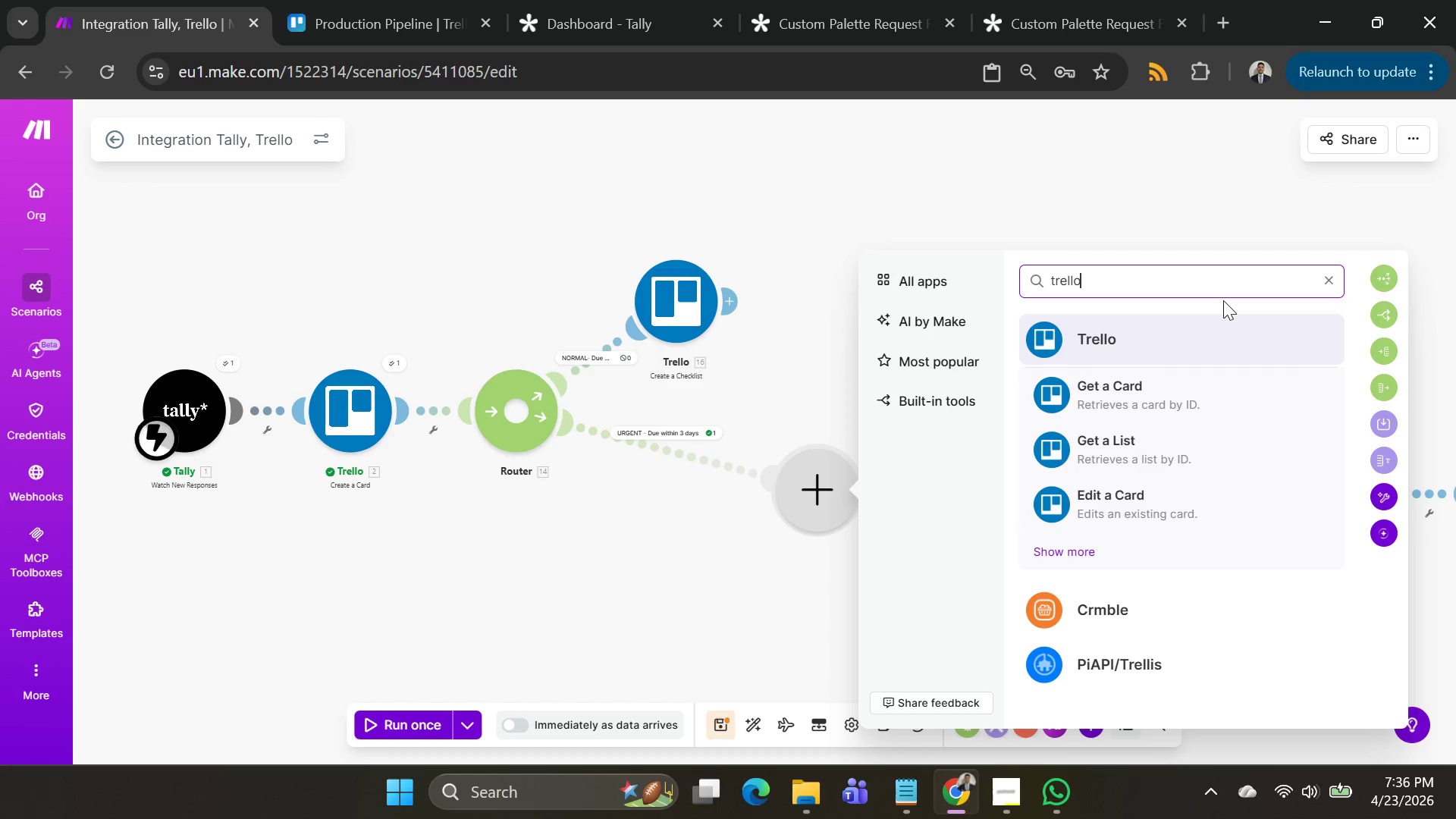 
key(C)
 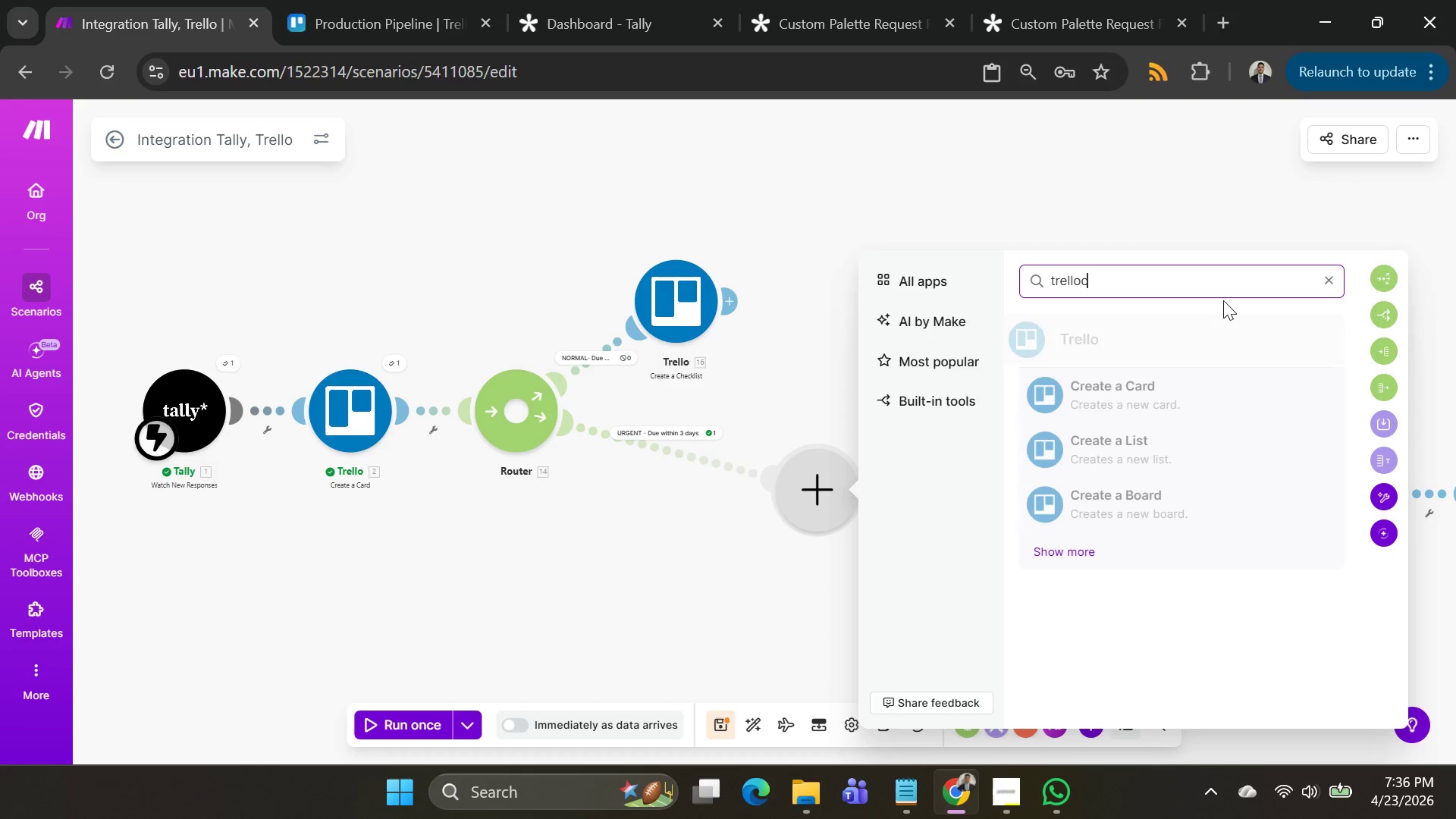 
key(Backslash)
 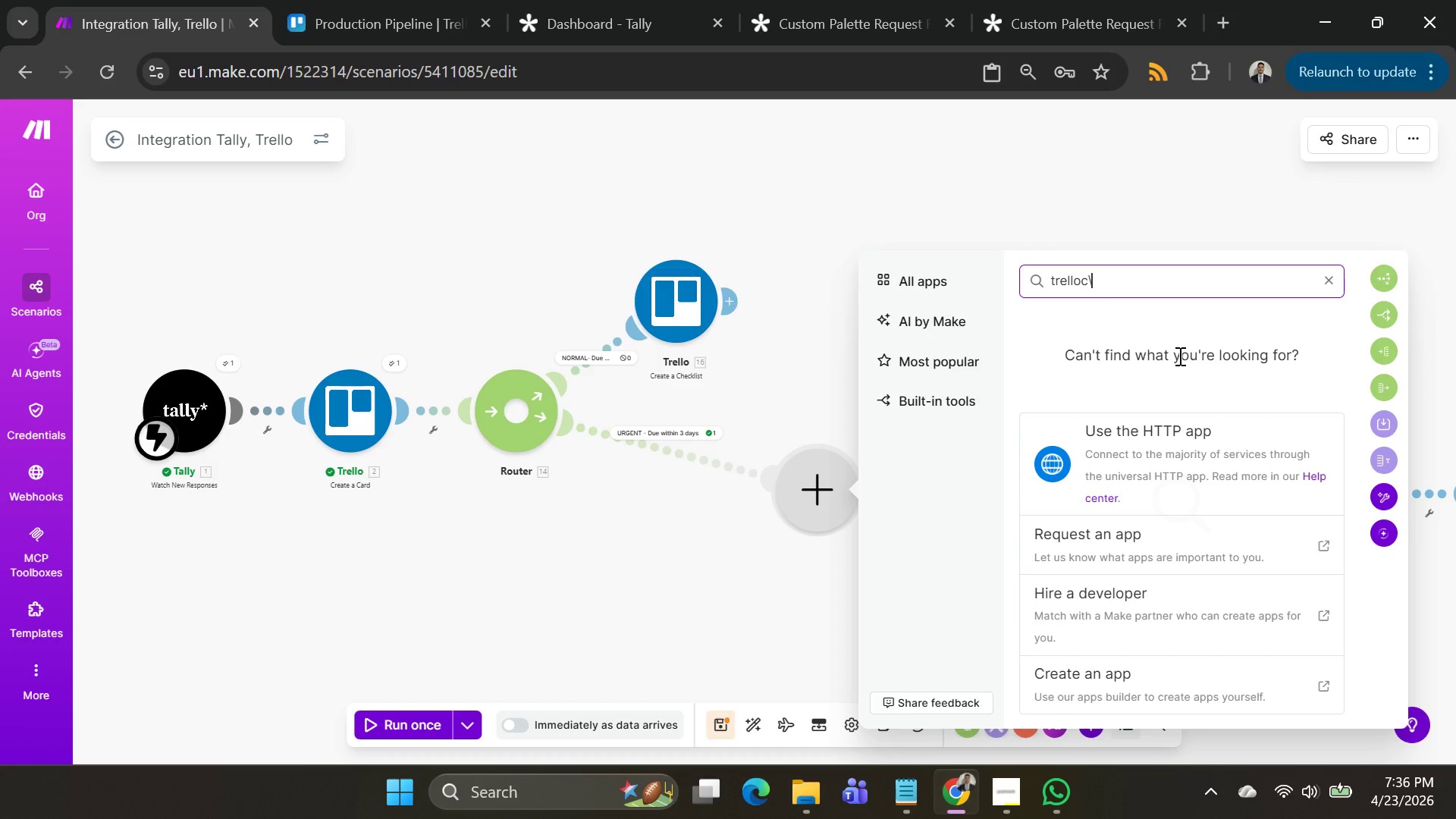 
key(Backspace)
 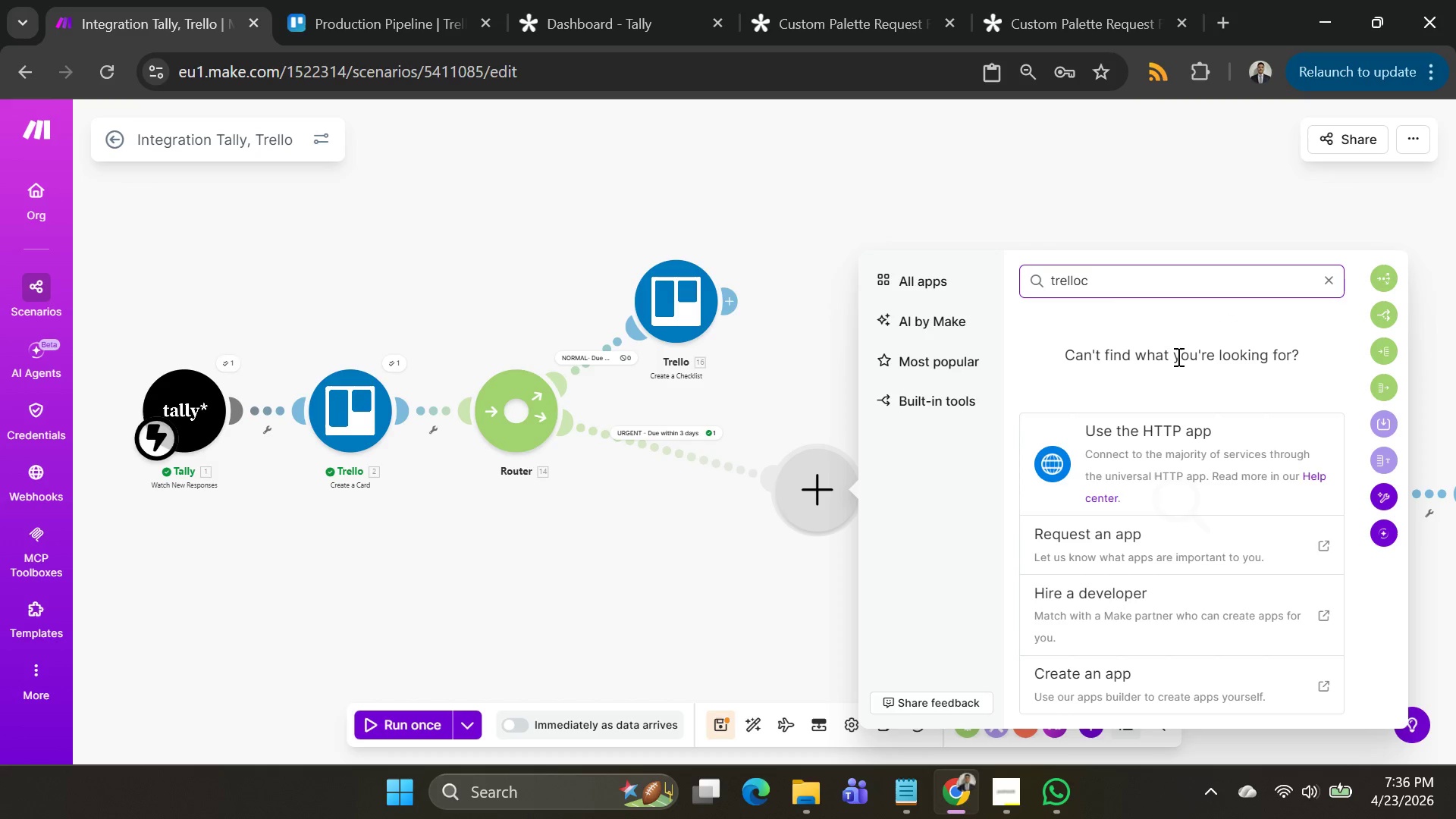 
key(Backspace)
 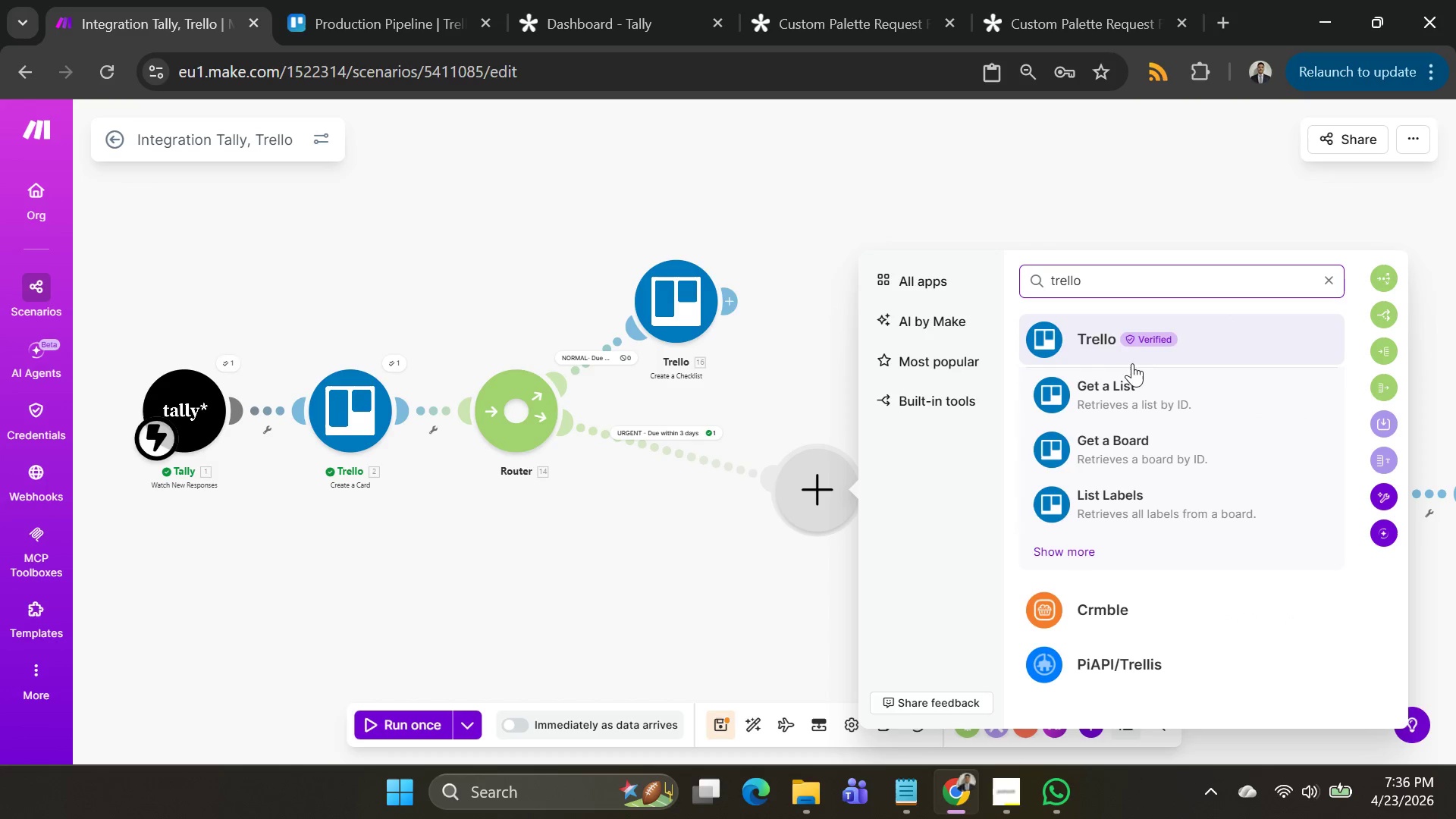 
left_click([1121, 351])
 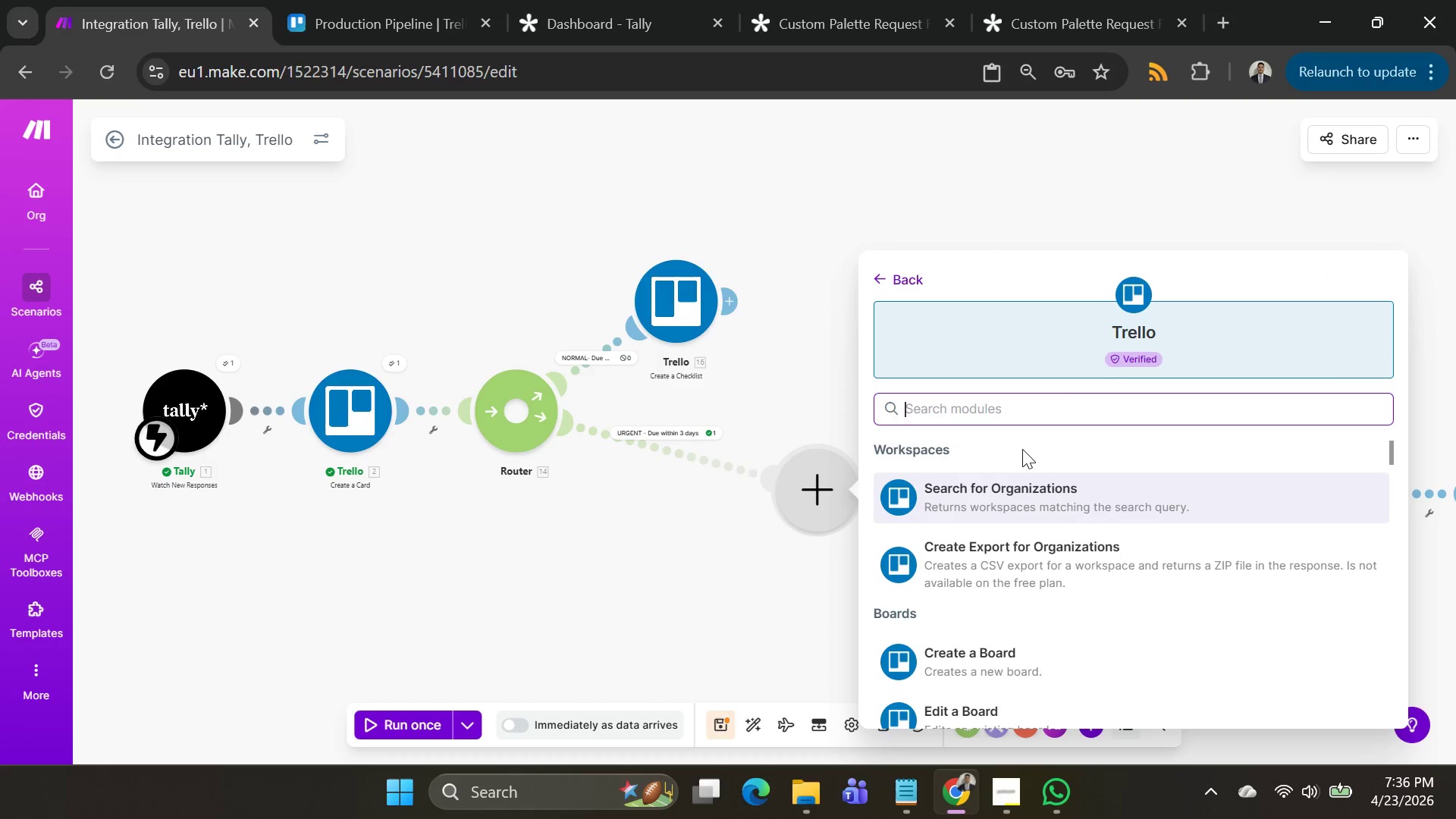 
type(create a)
 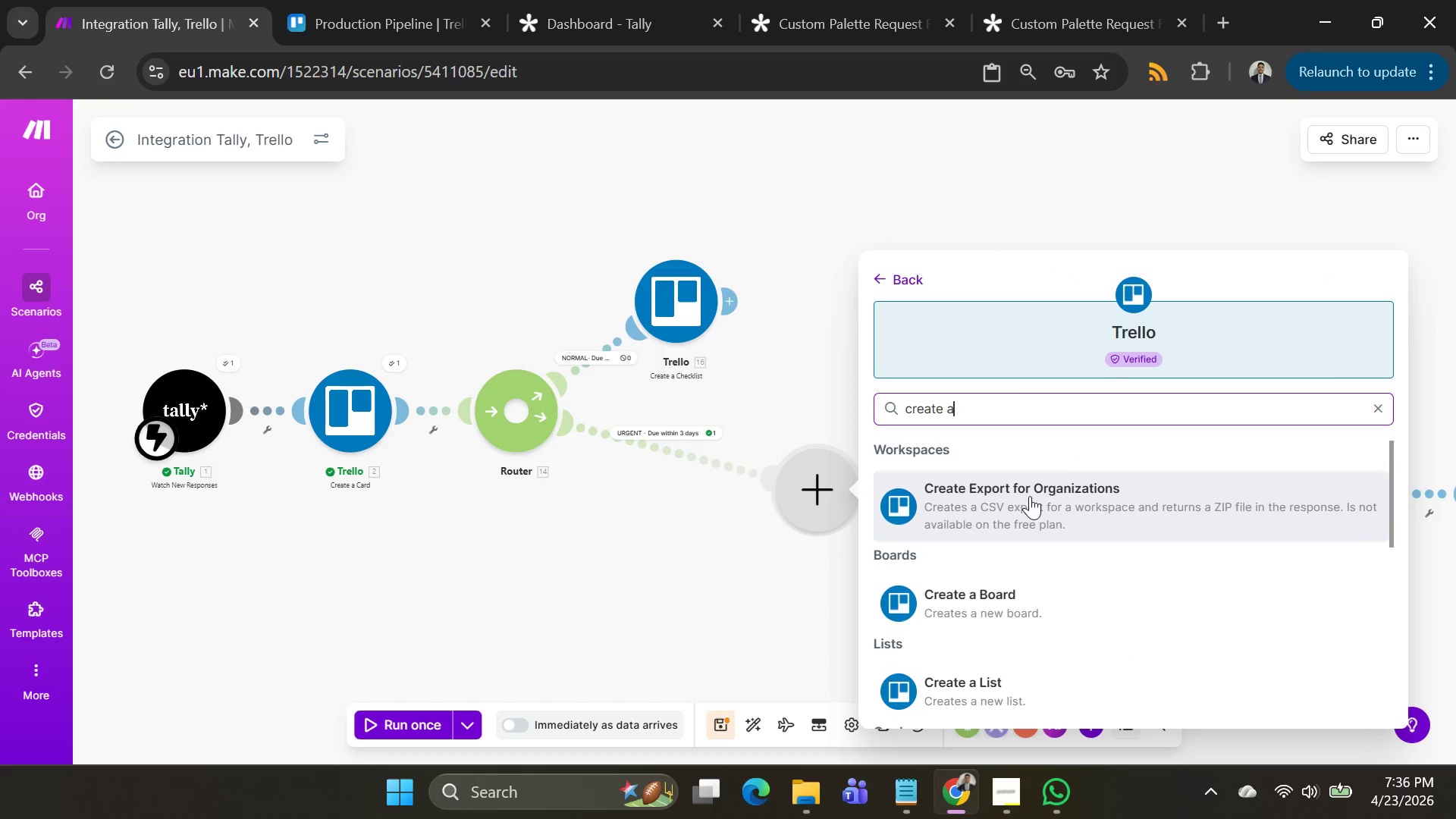 
type( lab)
 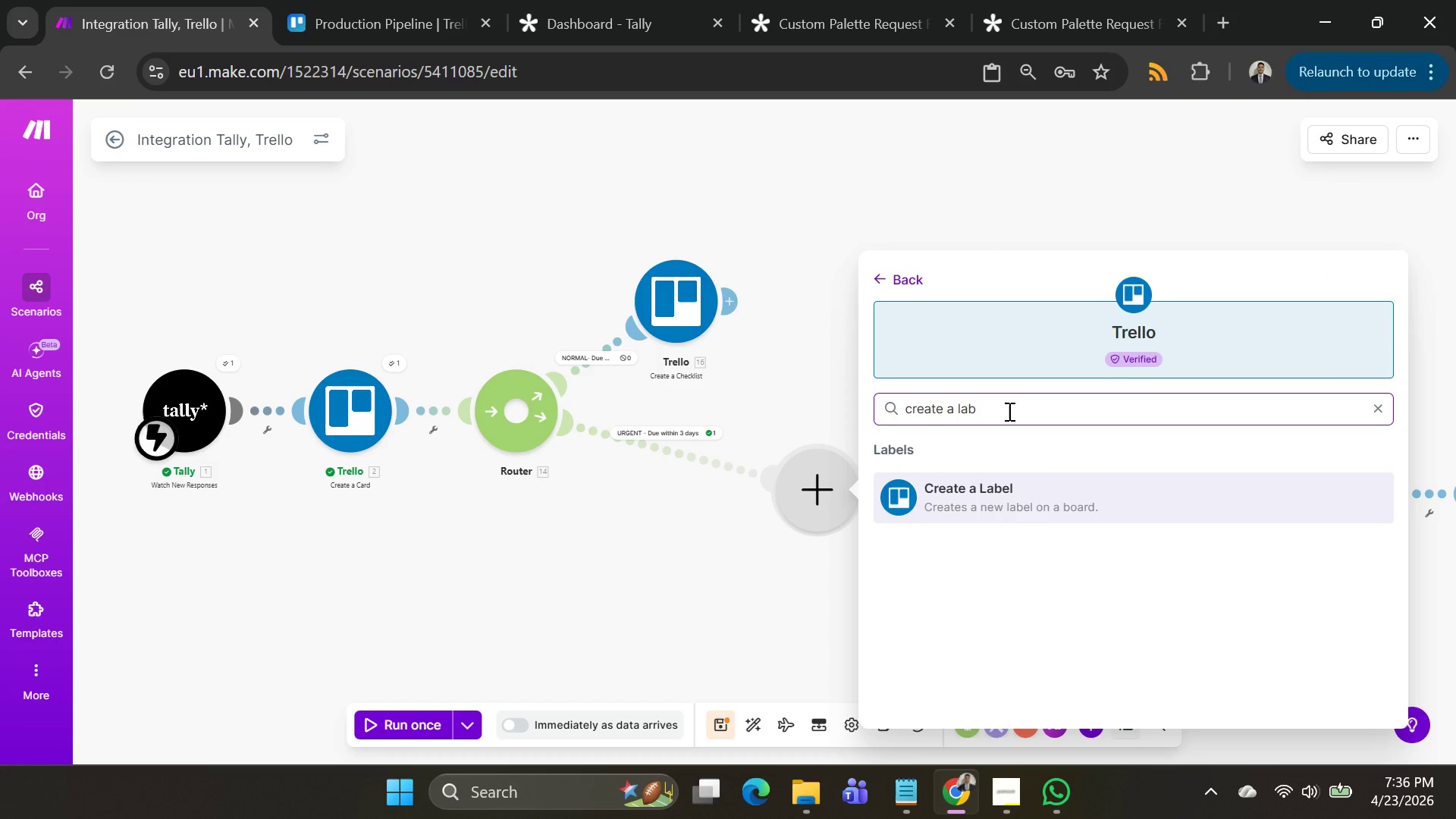 
type(\\)
key(Backspace)
key(Backspace)
key(Backspace)
type(nel)
key(Backspace)
key(Backspace)
key(Backspace)
type(bel to)
 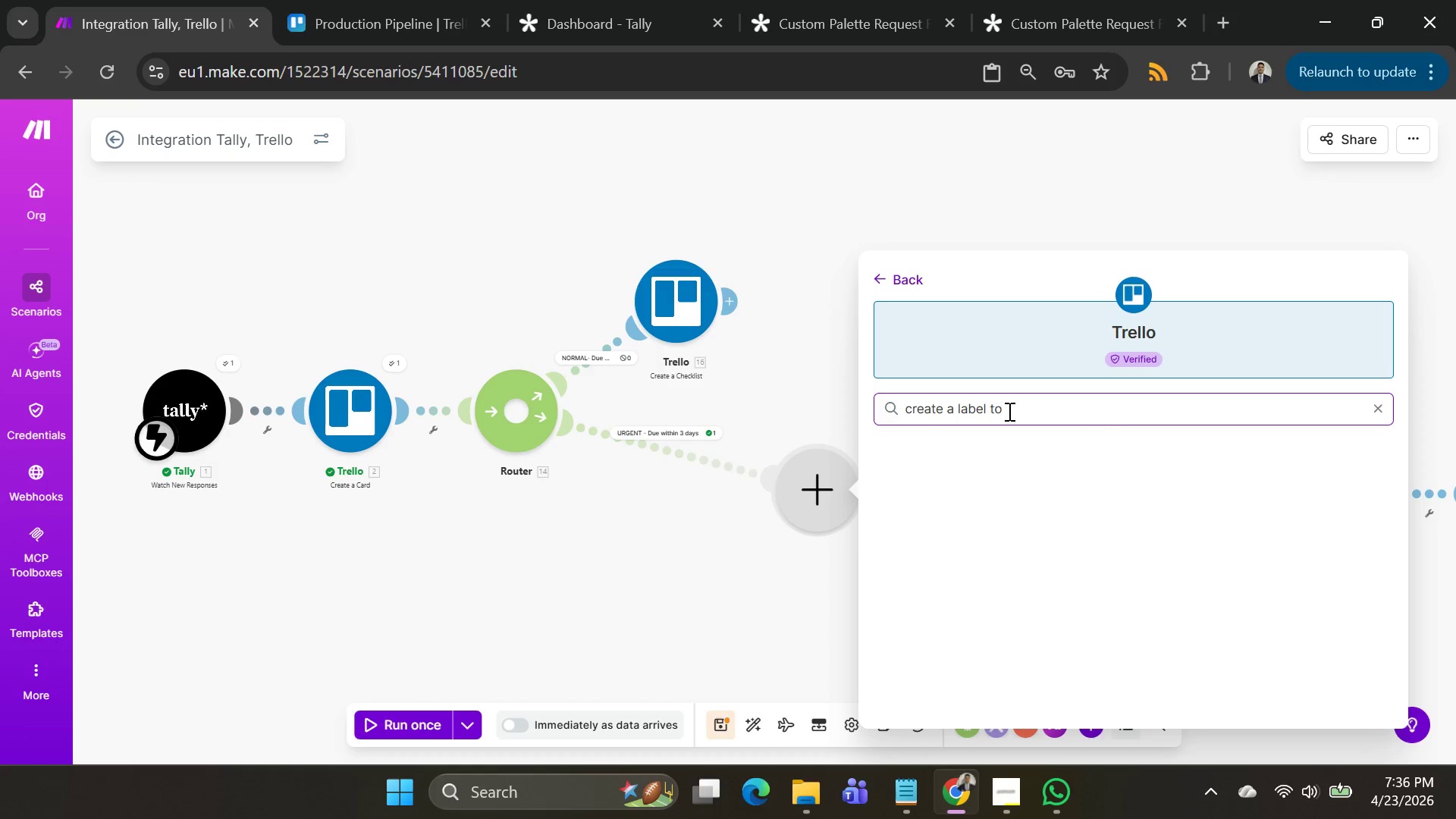 
hold_key(key=Backspace, duration=1.2)
 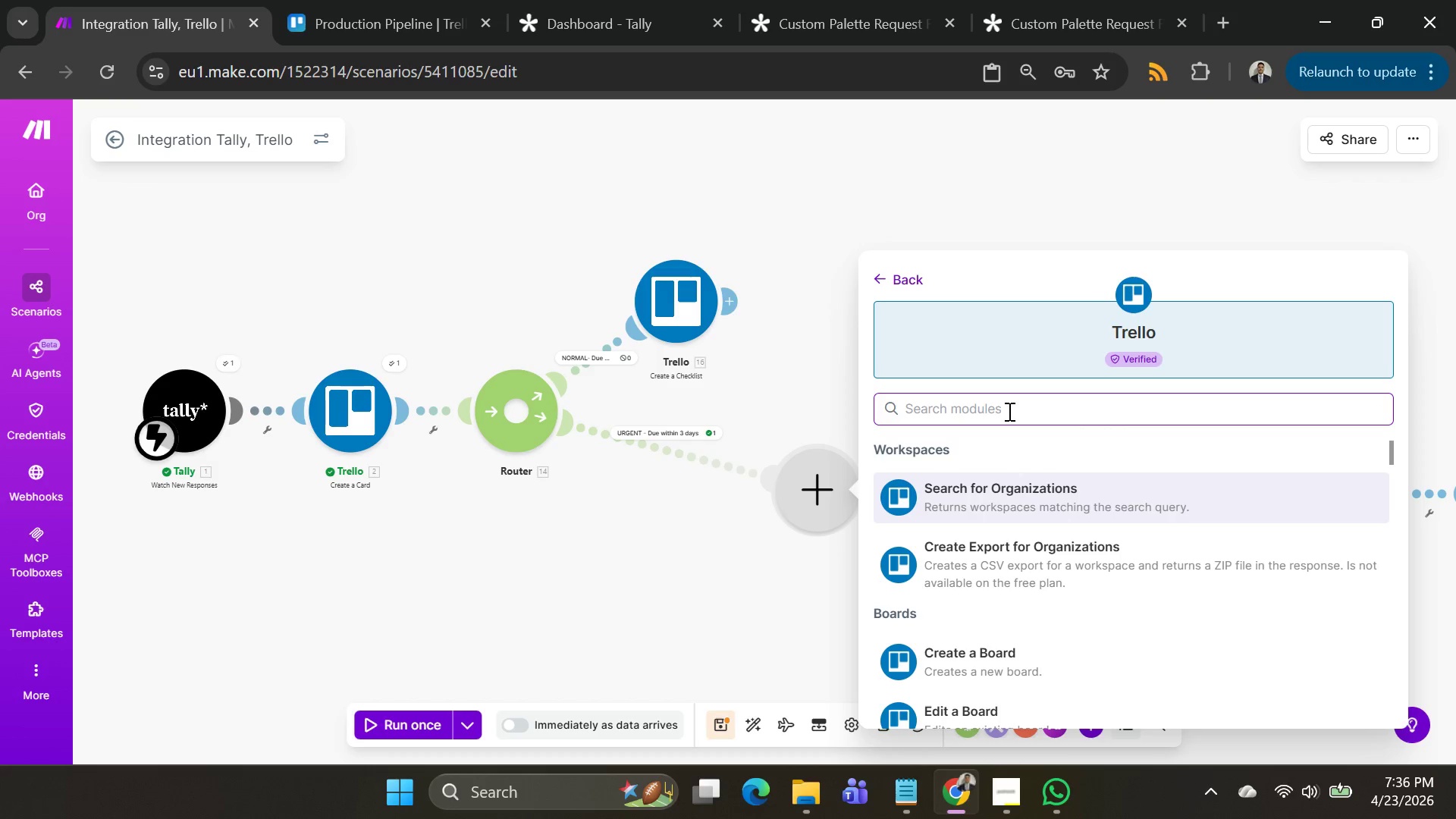 
type(add a l)
 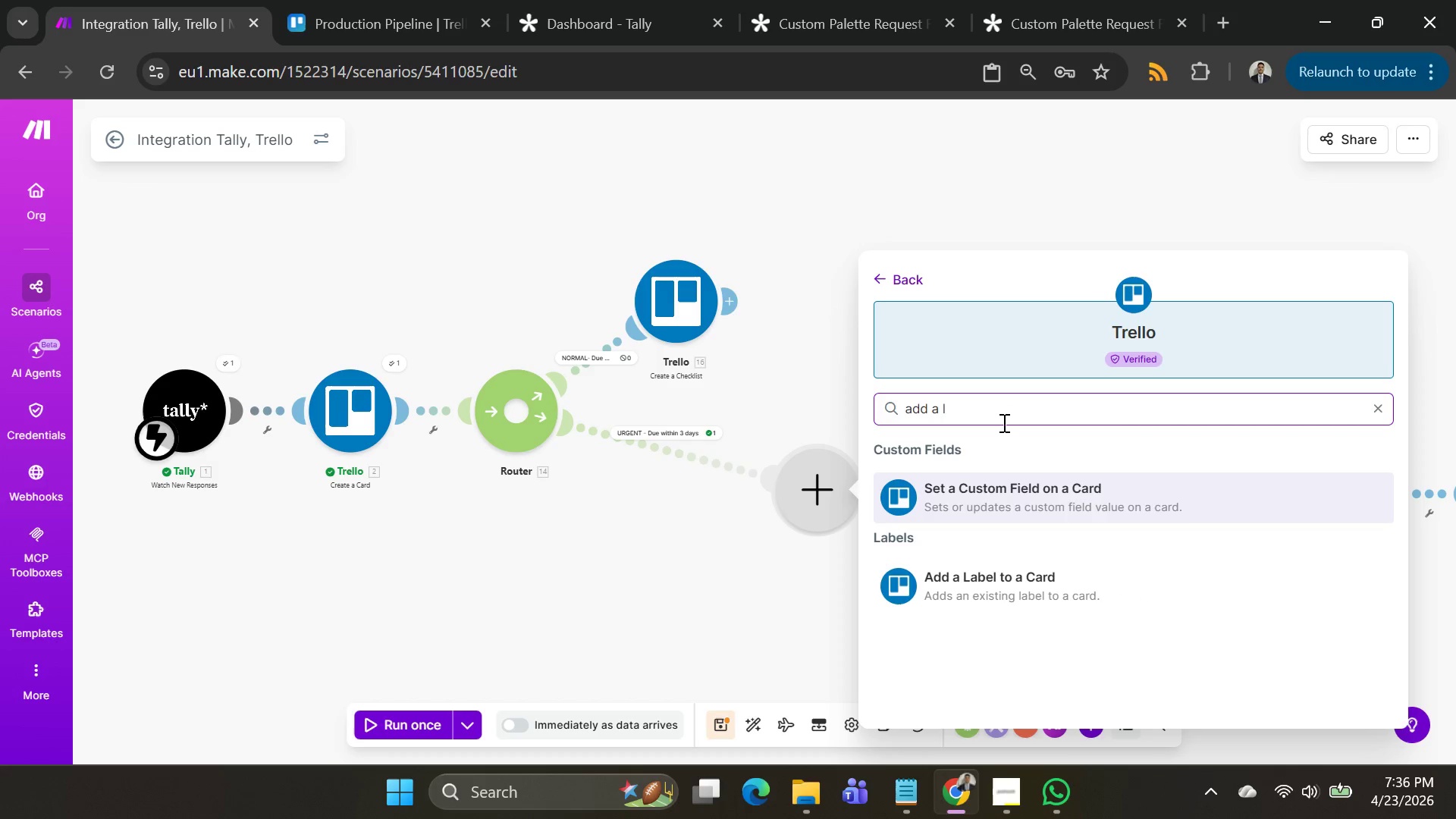 
left_click([1010, 579])
 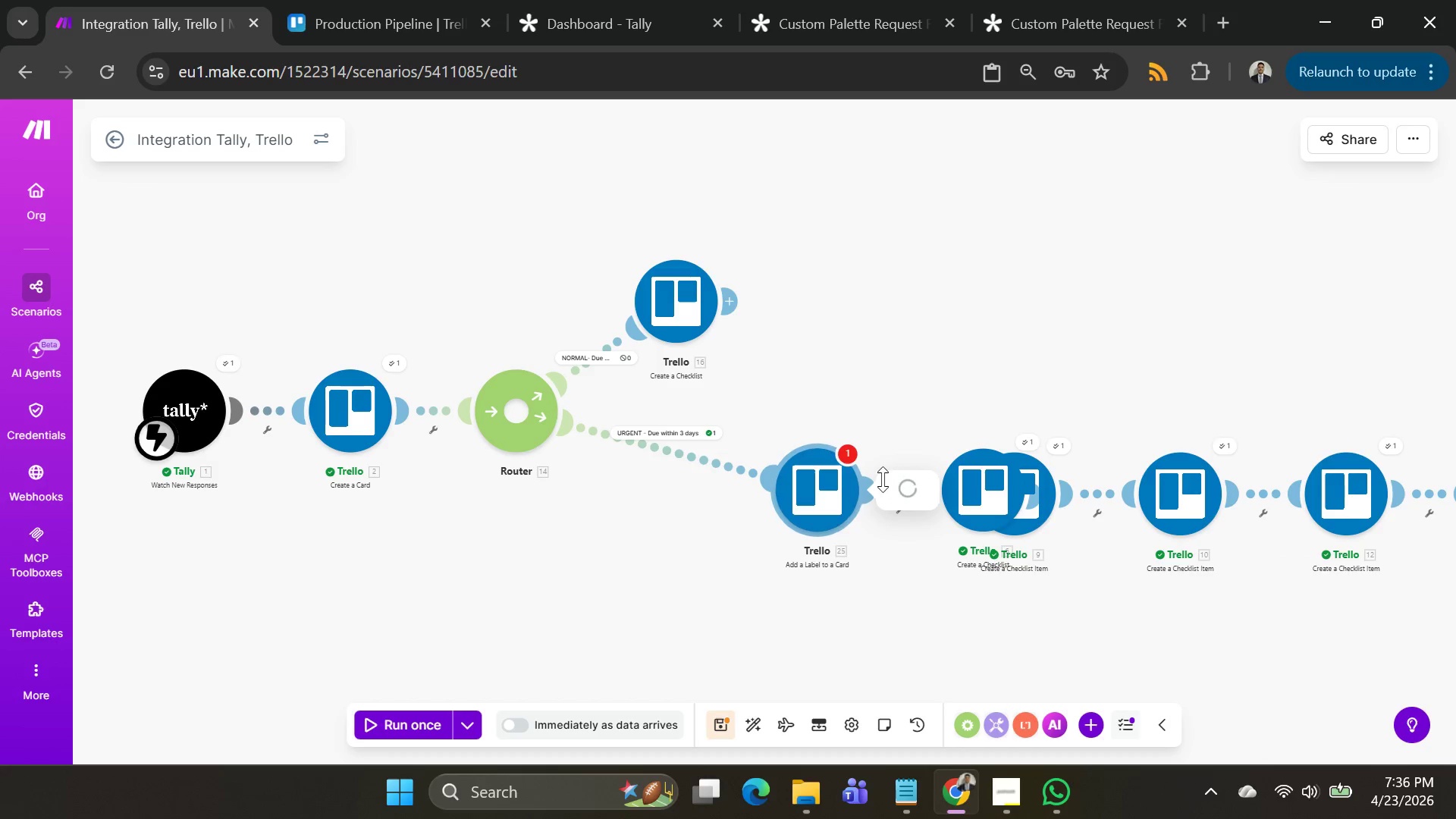 
left_click_drag(start_coordinate=[808, 494], to_coordinate=[669, 590])
 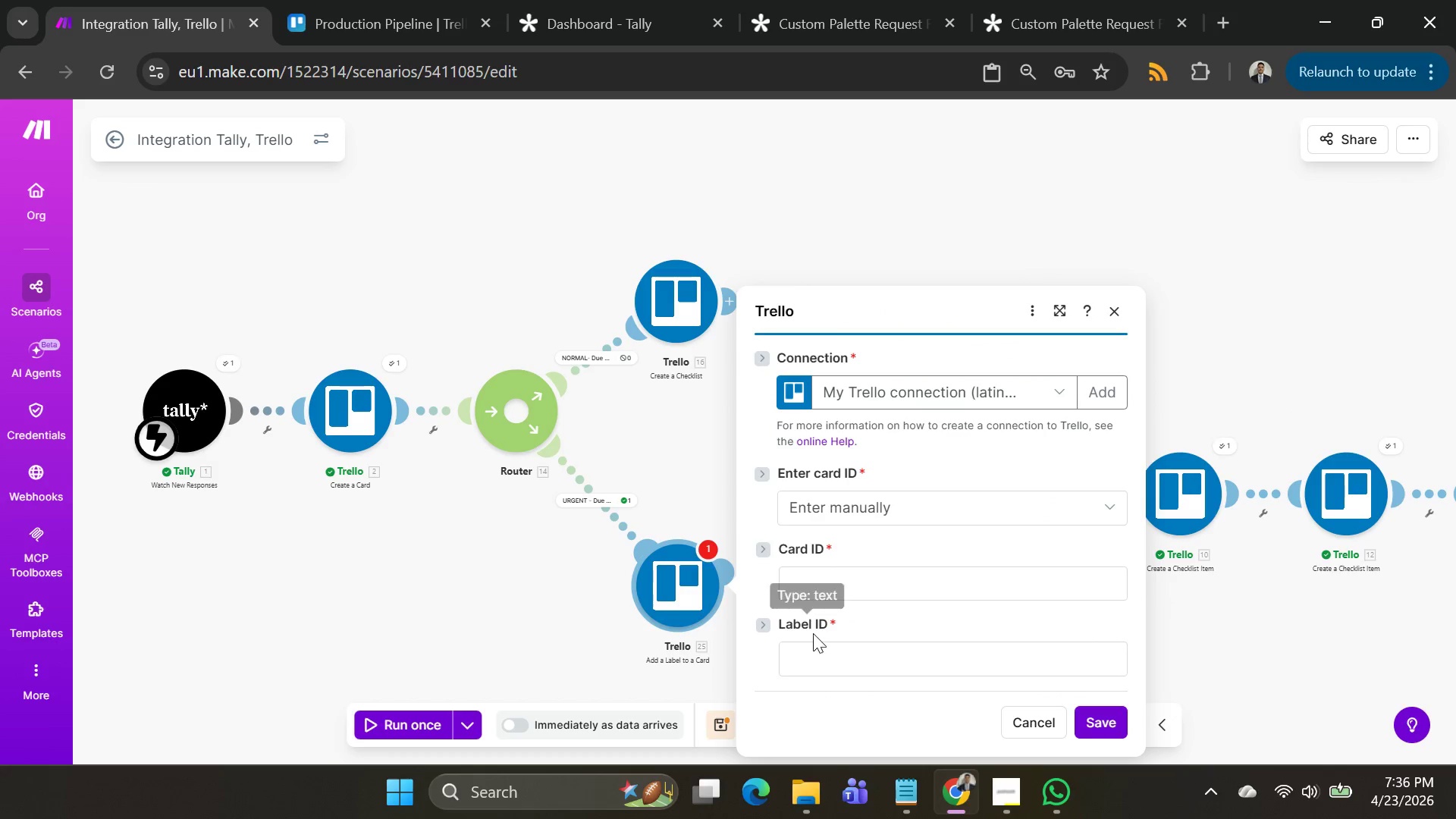 
left_click([877, 582])
 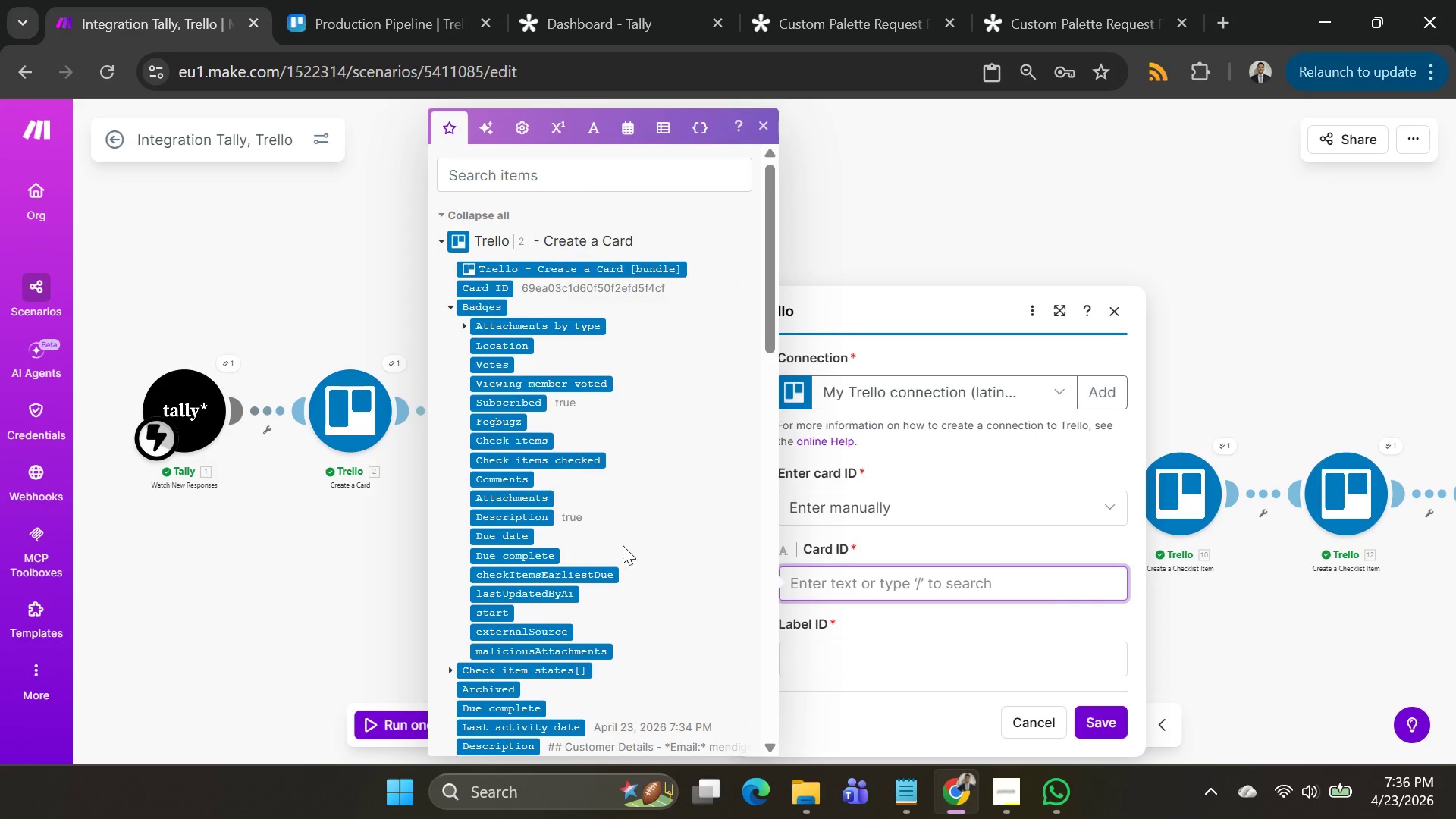 
scroll: coordinate [642, 555], scroll_direction: none, amount: 0.0
 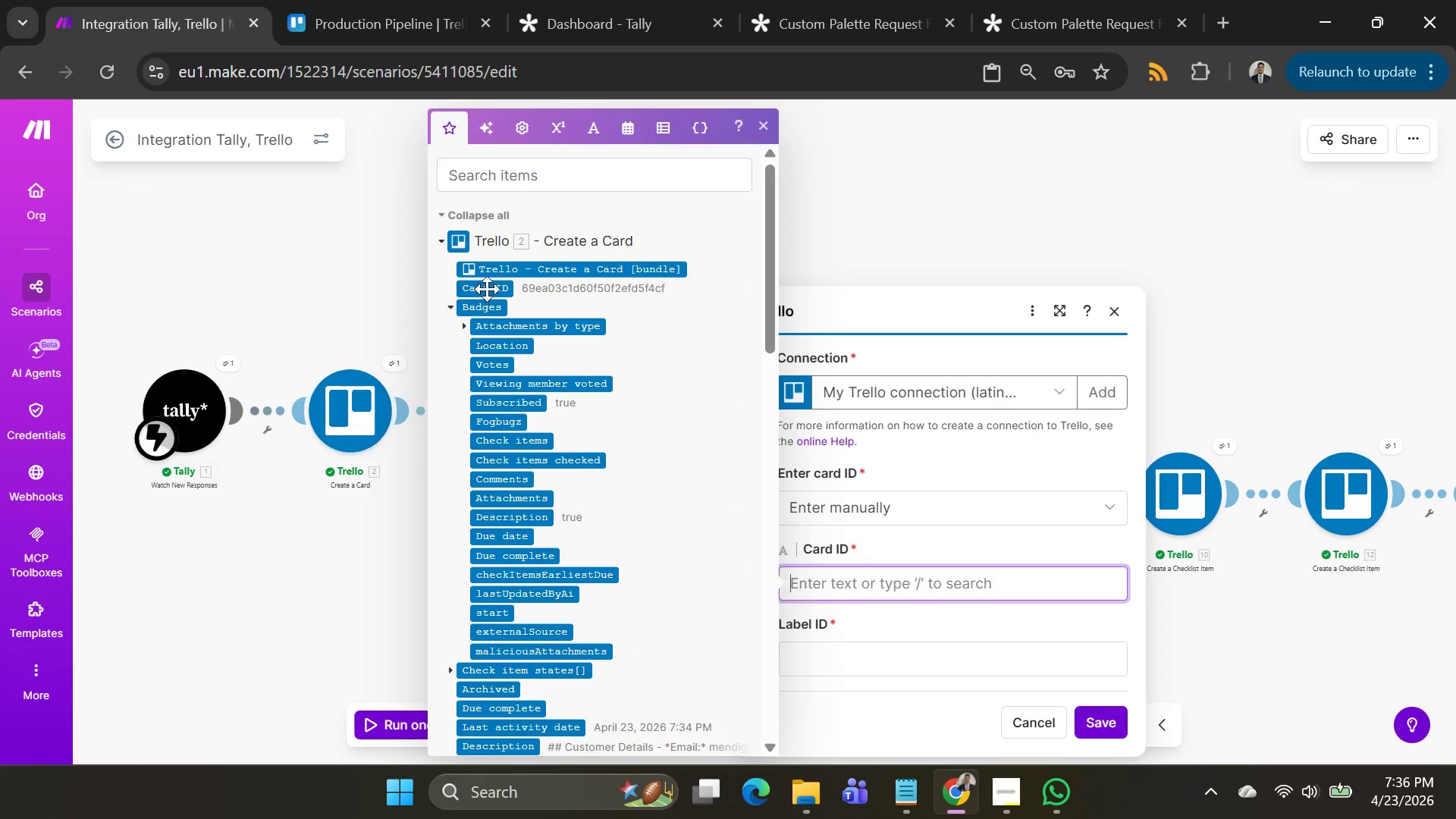 
left_click([487, 288])
 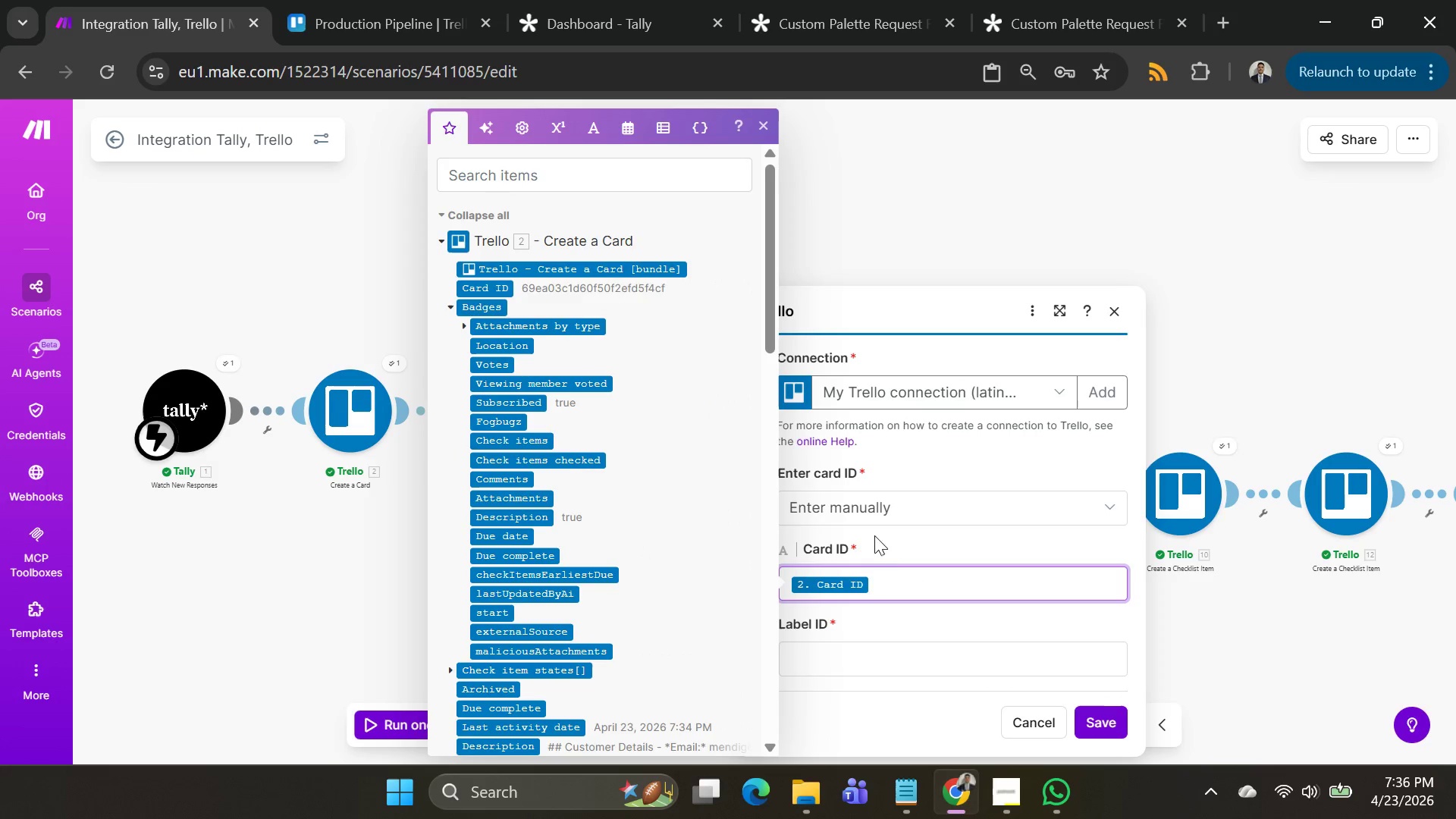 
left_click([872, 661])
 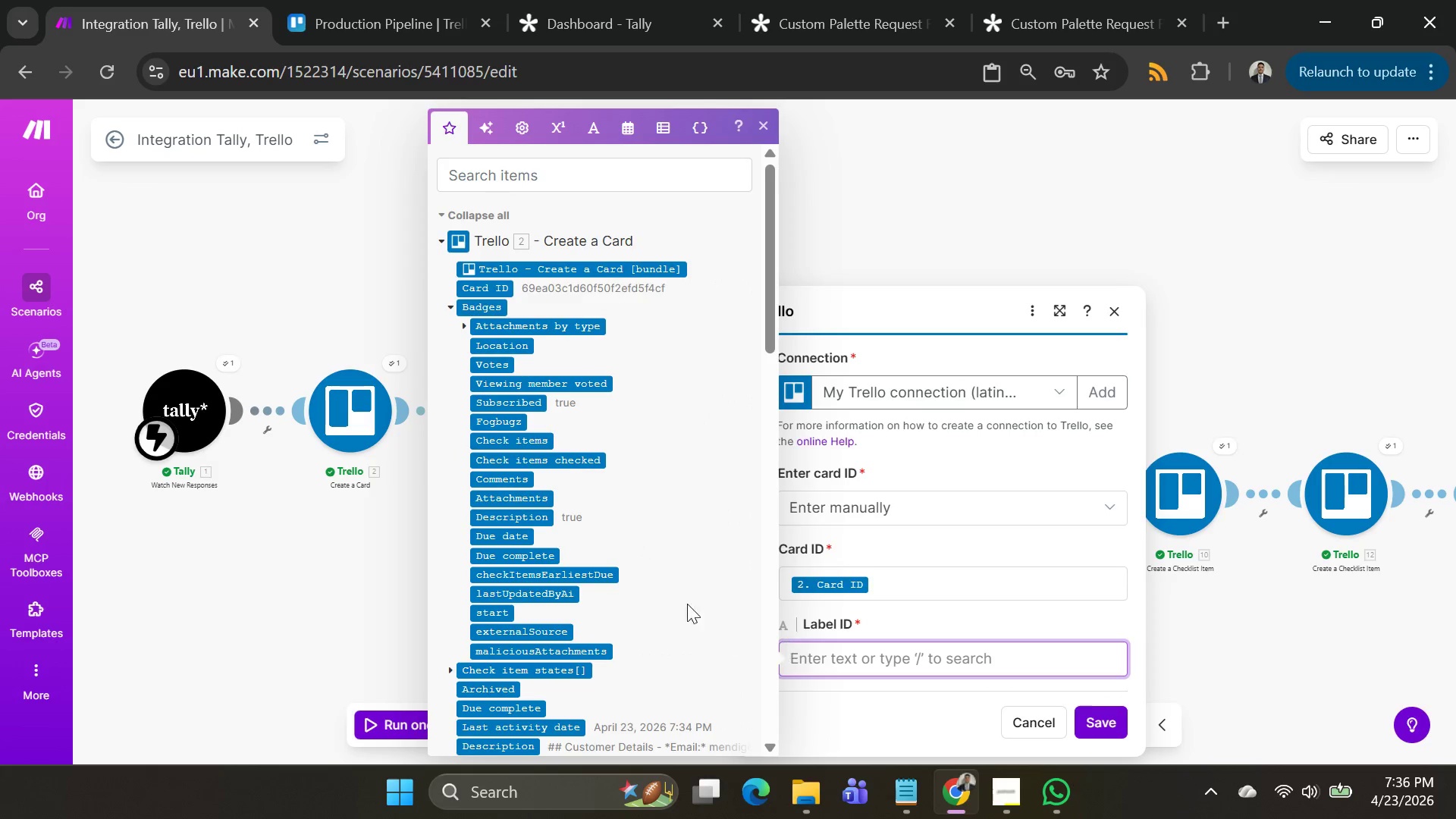 
scroll: coordinate [579, 556], scroll_direction: down, amount: 7.0
 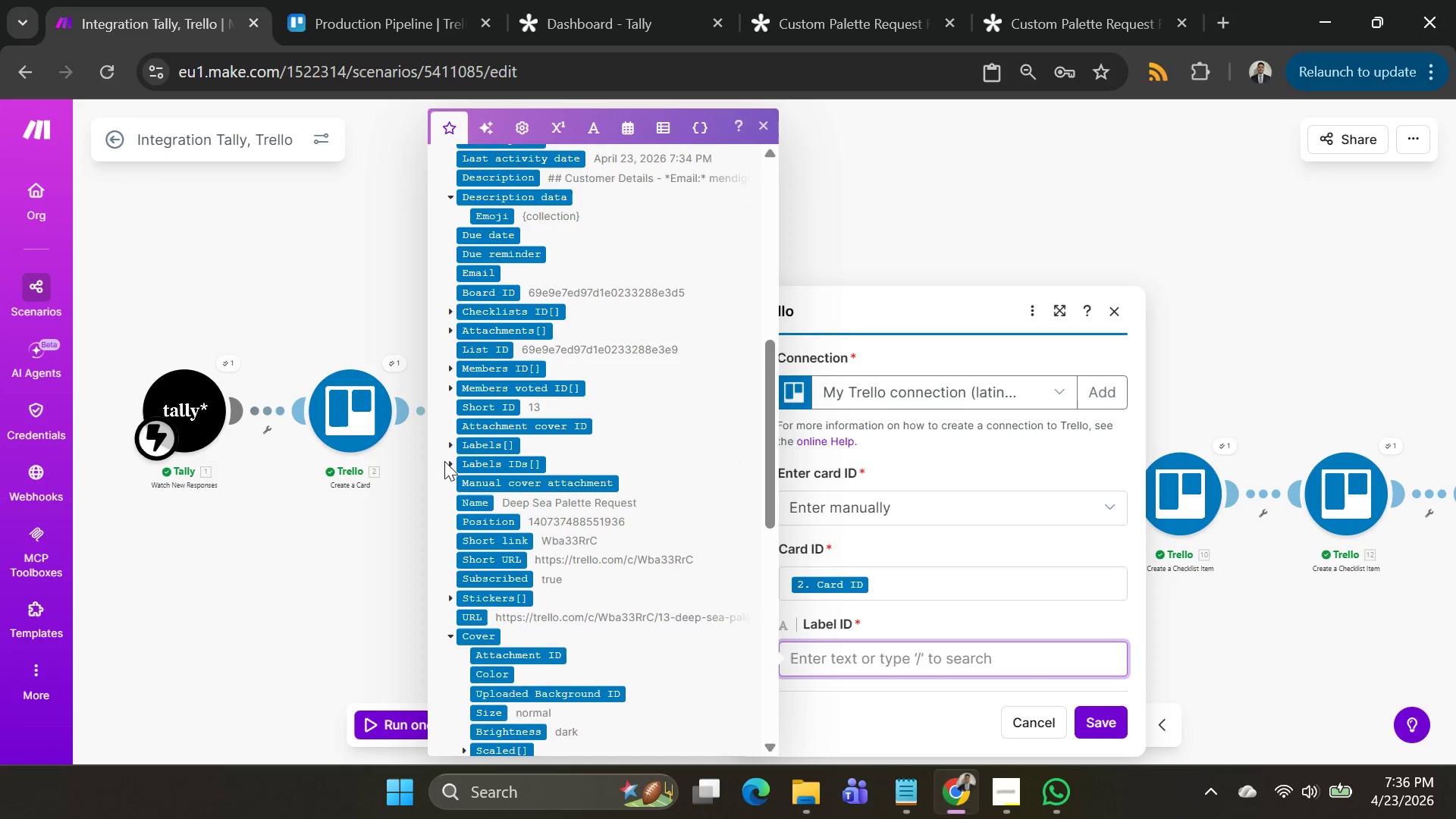 
left_click([447, 444])
 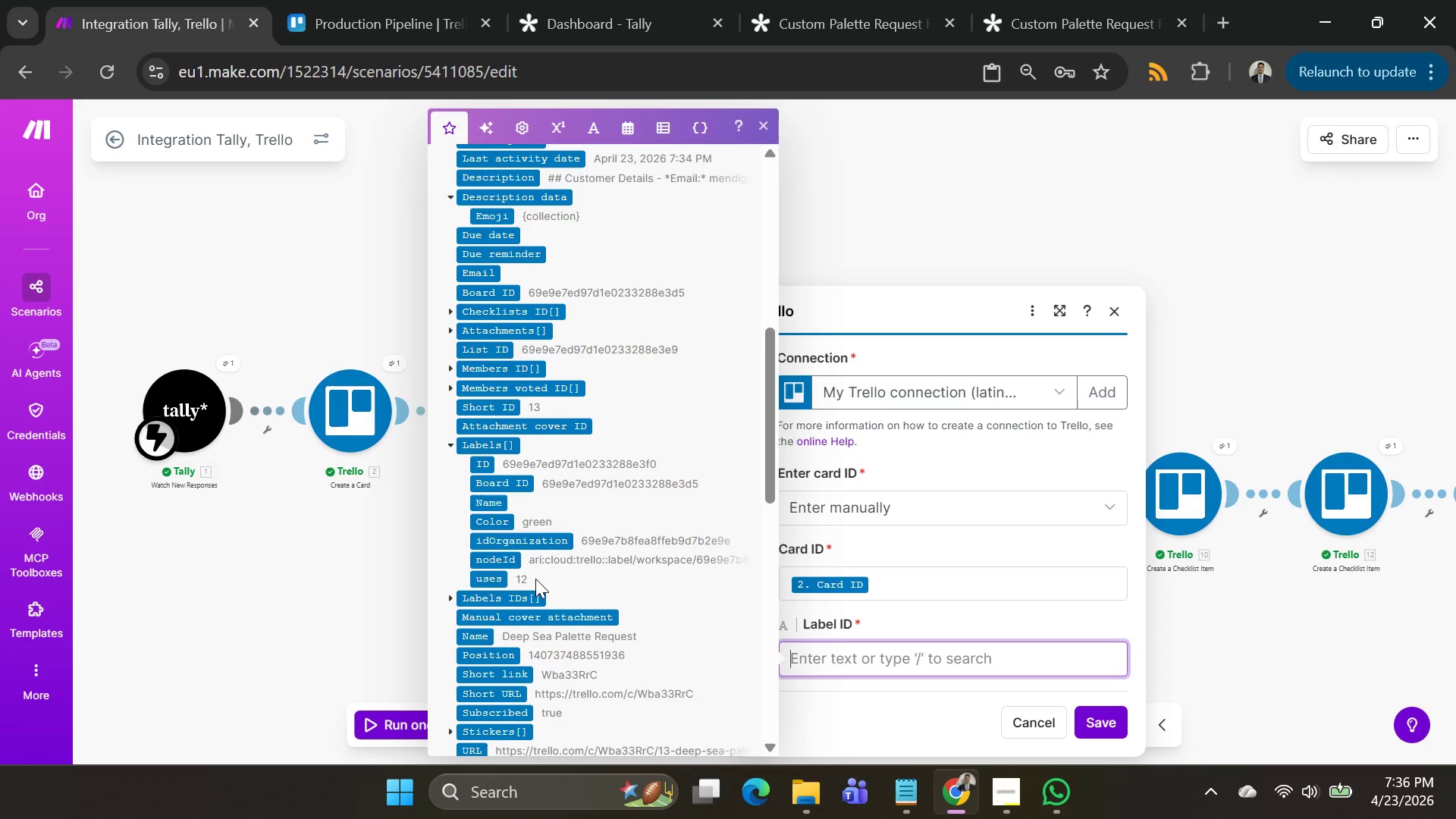 
scroll: coordinate [566, 582], scroll_direction: down, amount: 5.0
 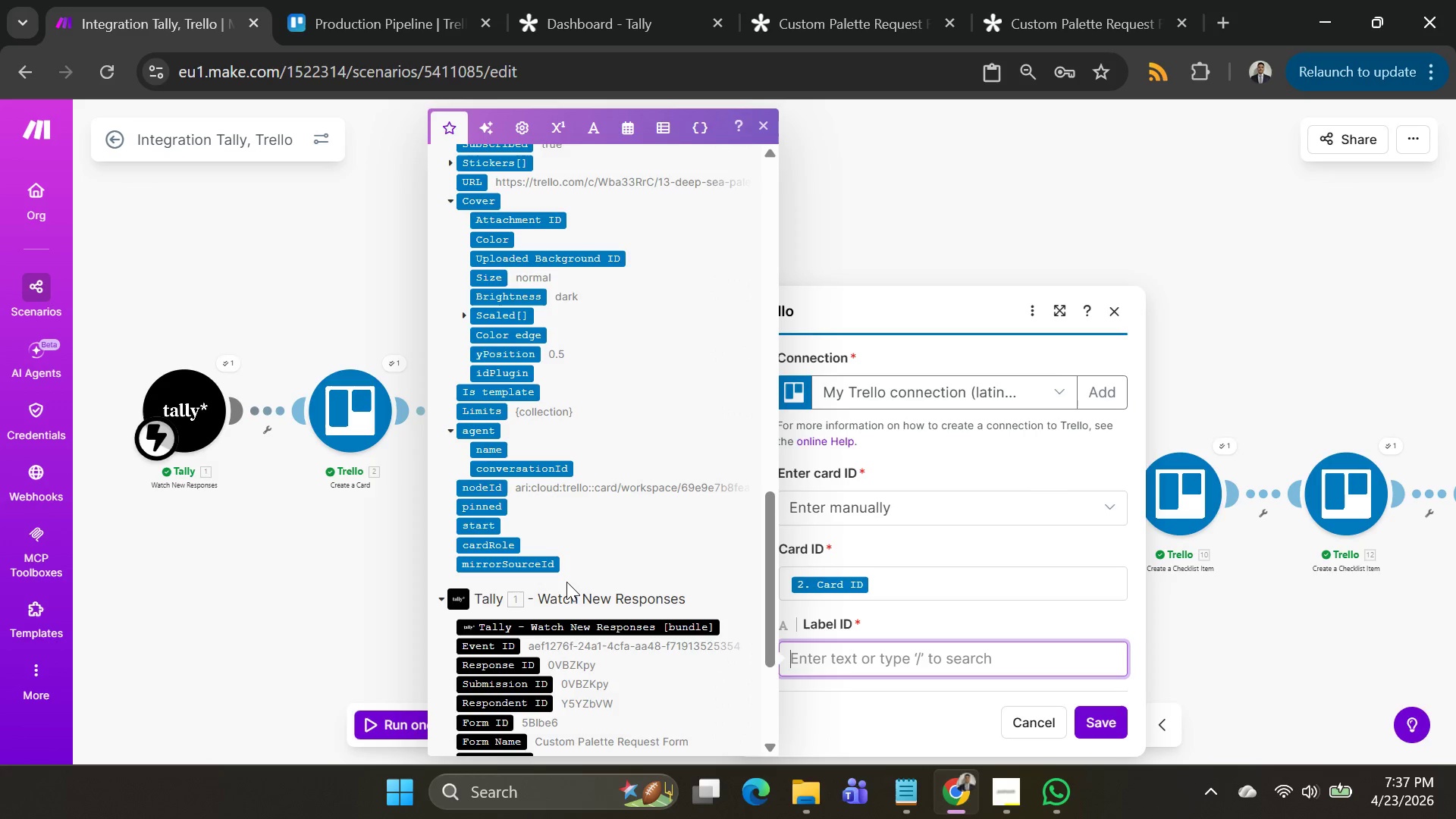 
scroll: coordinate [572, 577], scroll_direction: up, amount: 4.0
 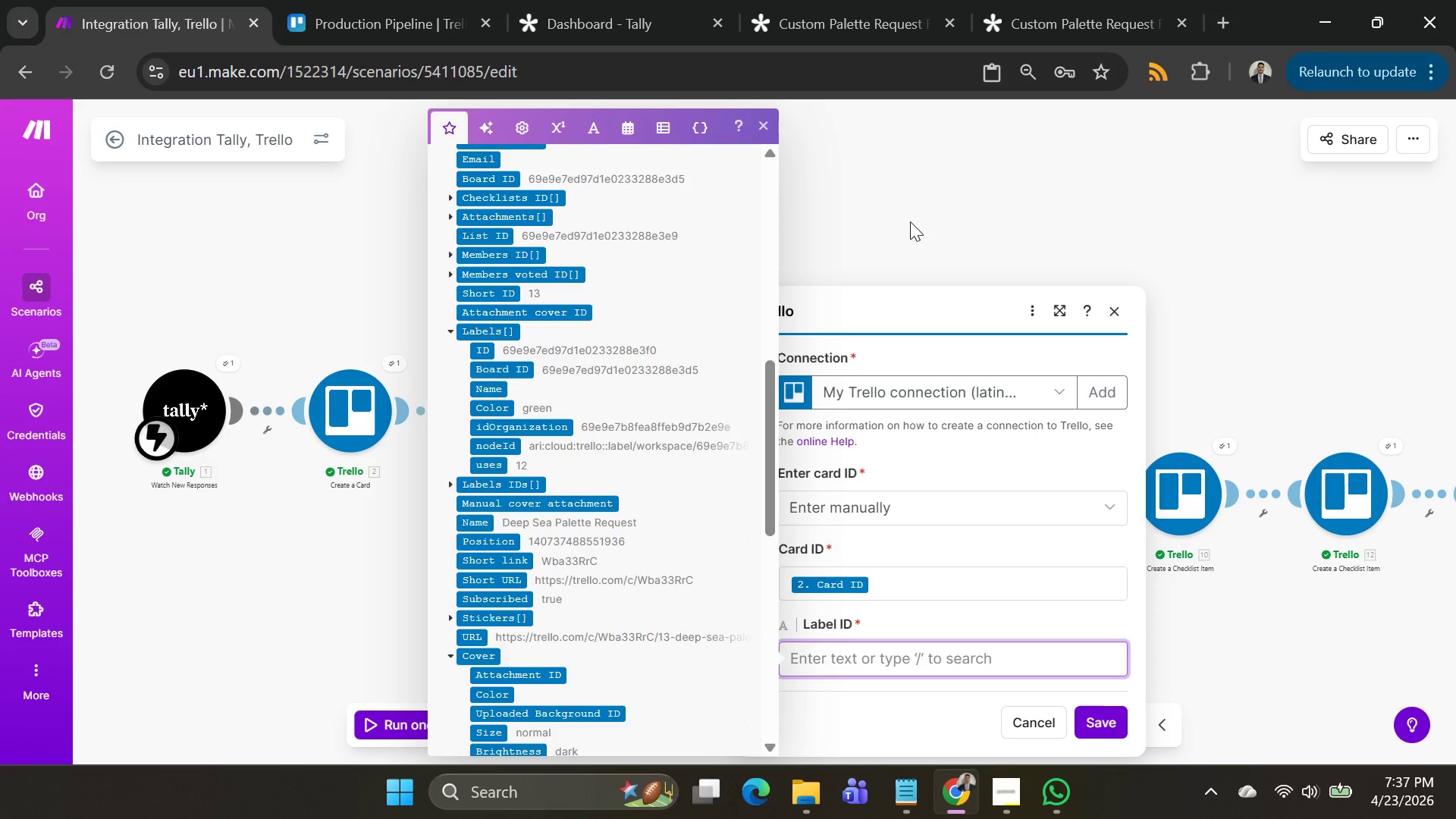 
left_click([381, 32])
 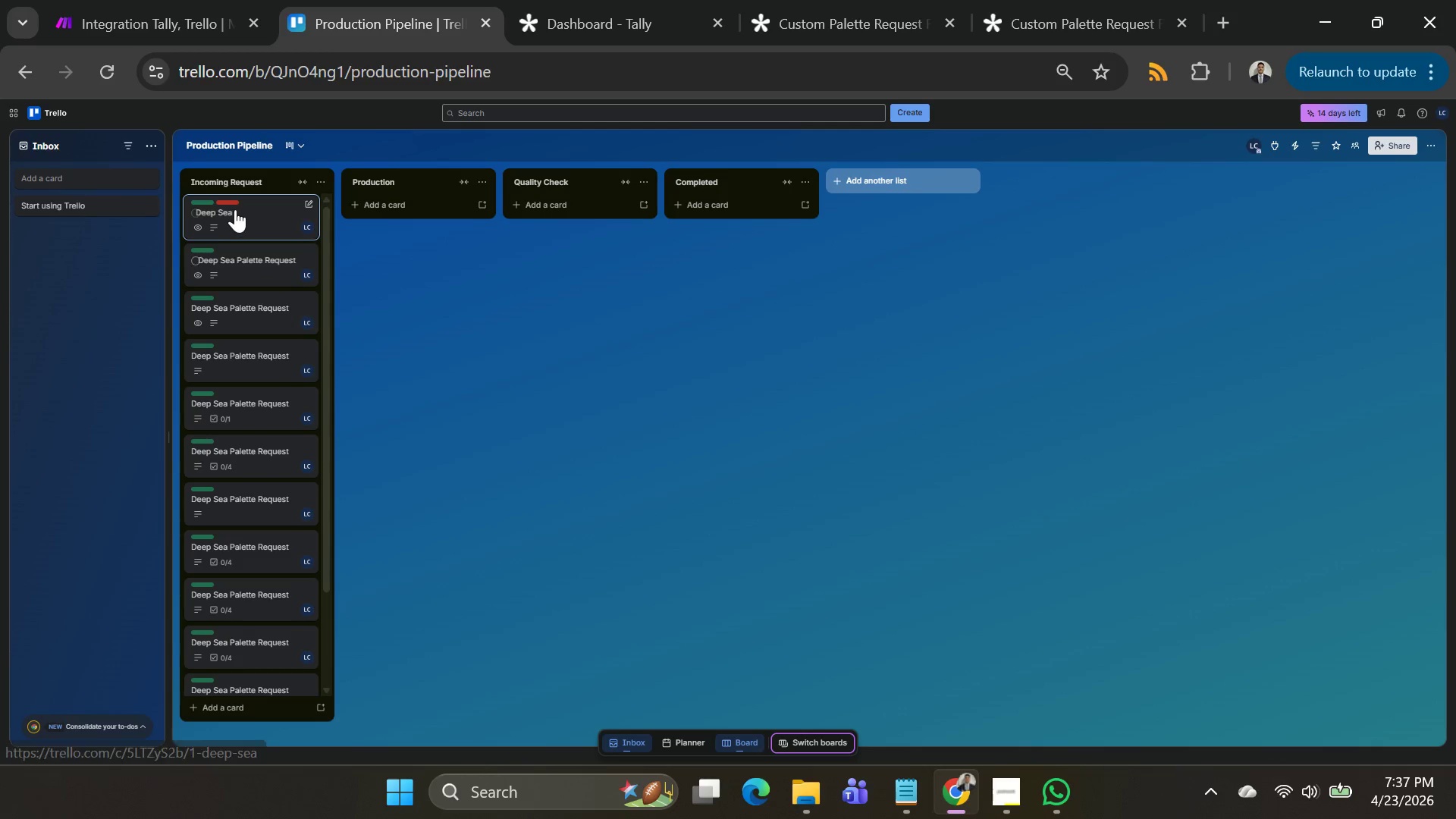 
left_click([235, 209])
 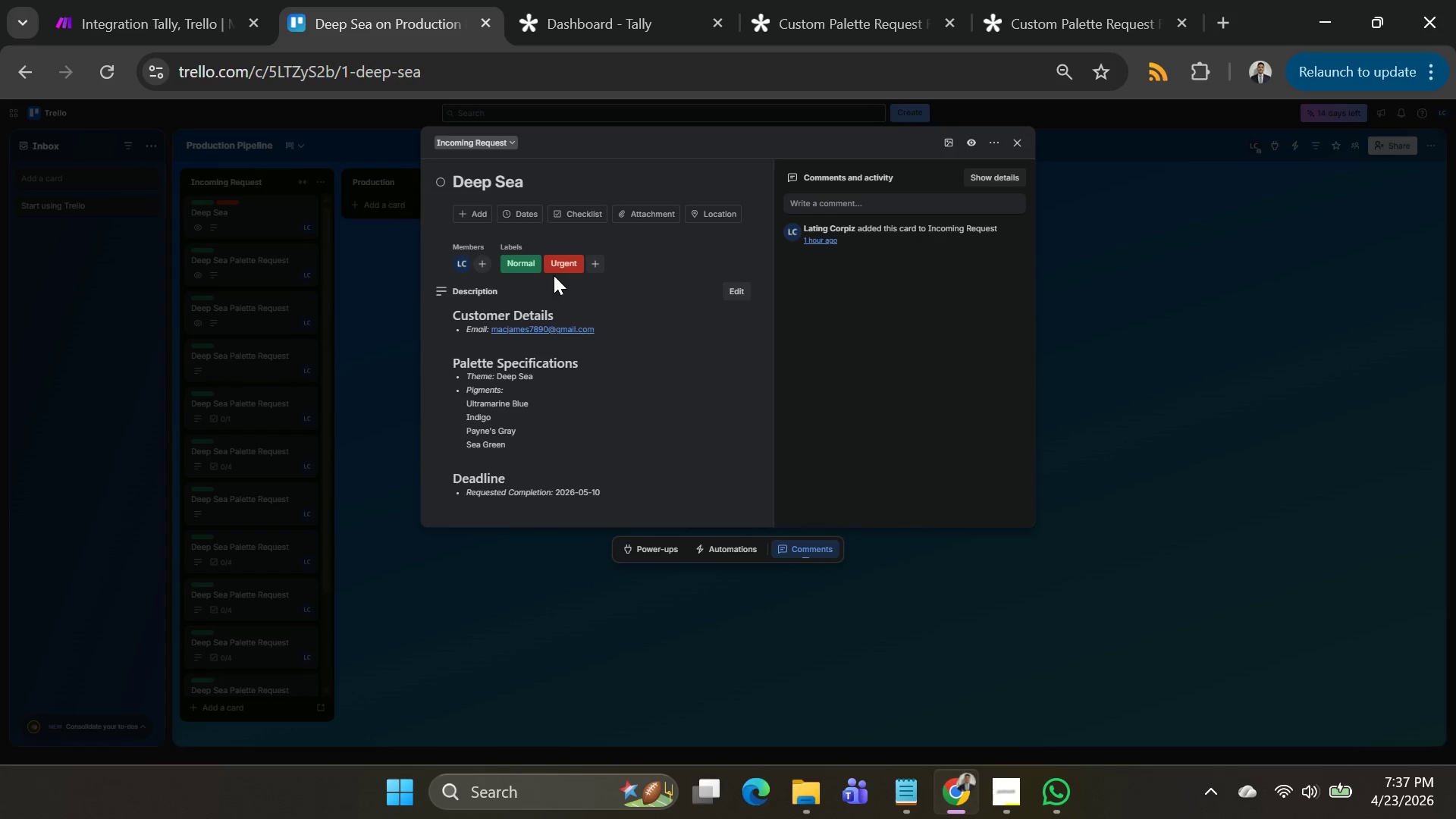 
right_click([560, 266])
 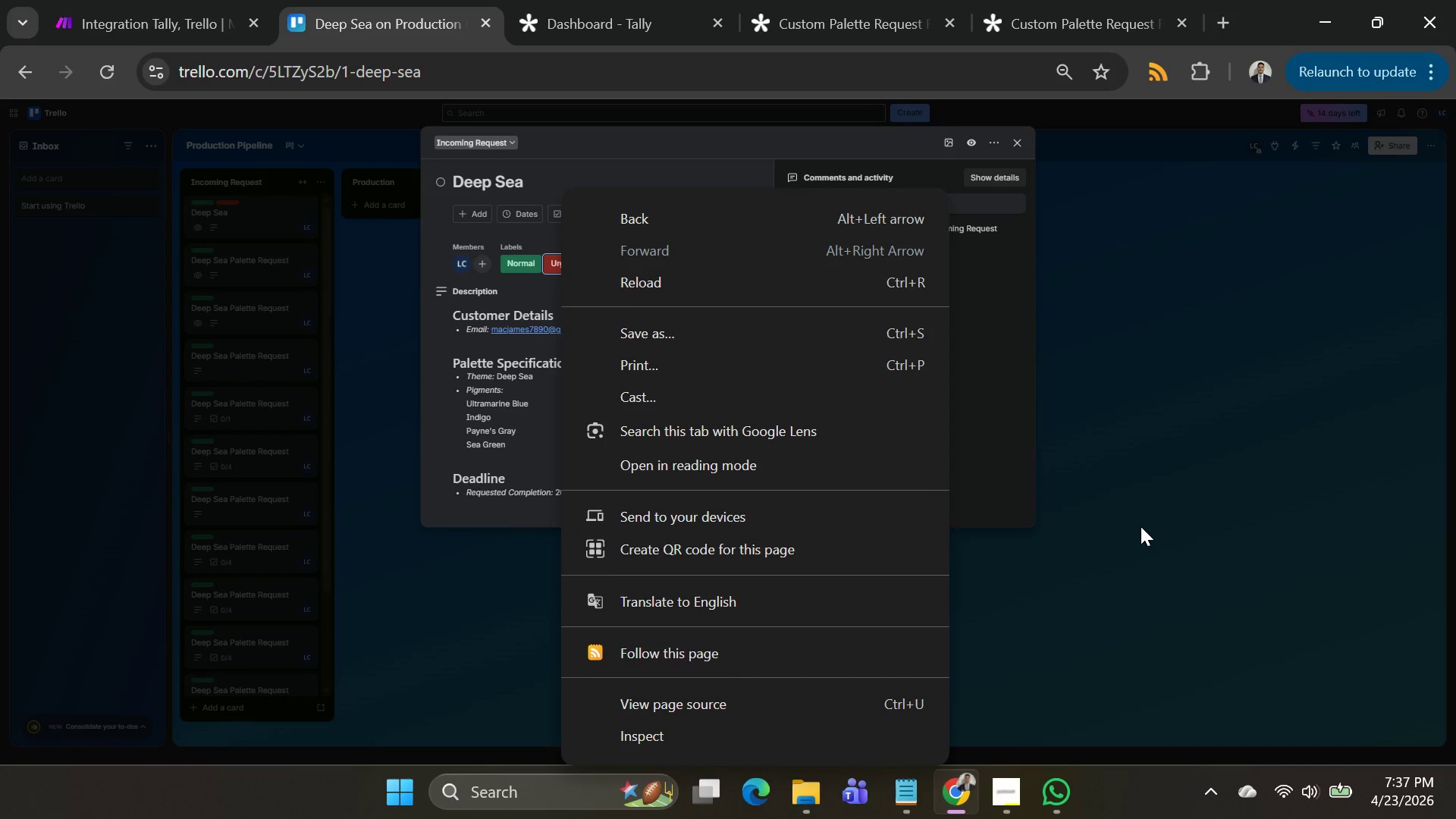 
left_click([1222, 469])
 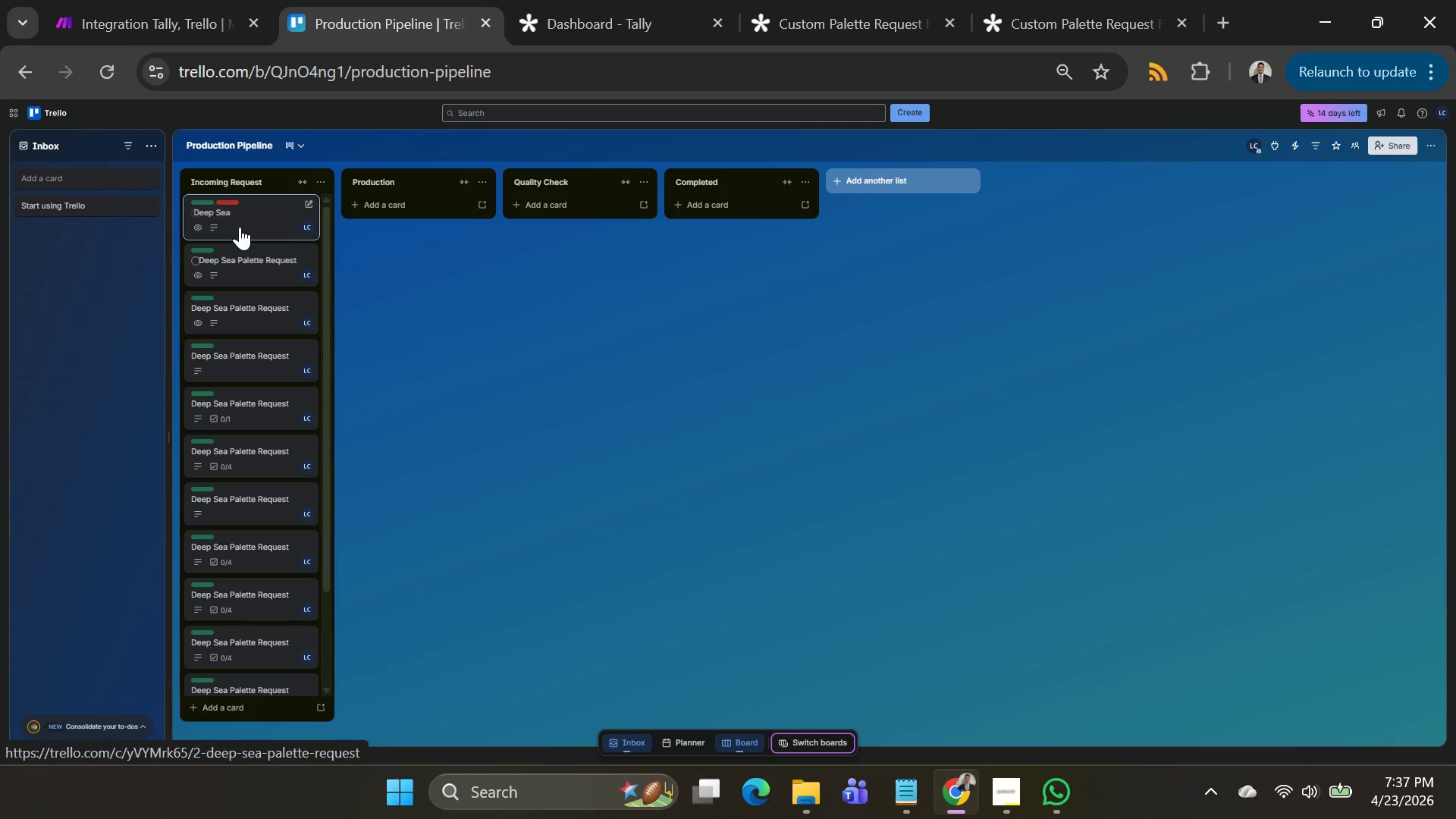 
left_click([228, 200])
 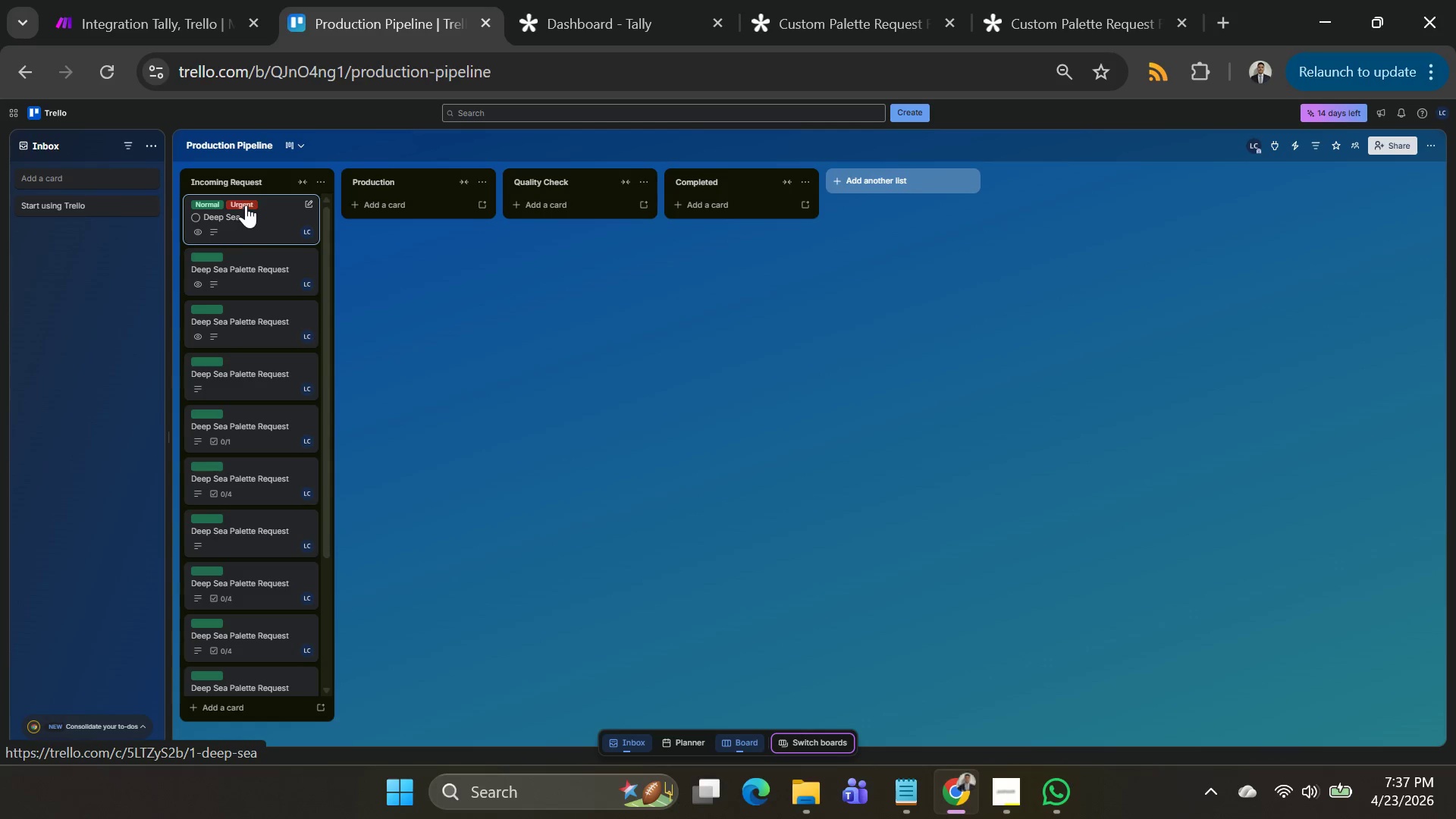 
left_click([245, 201])
 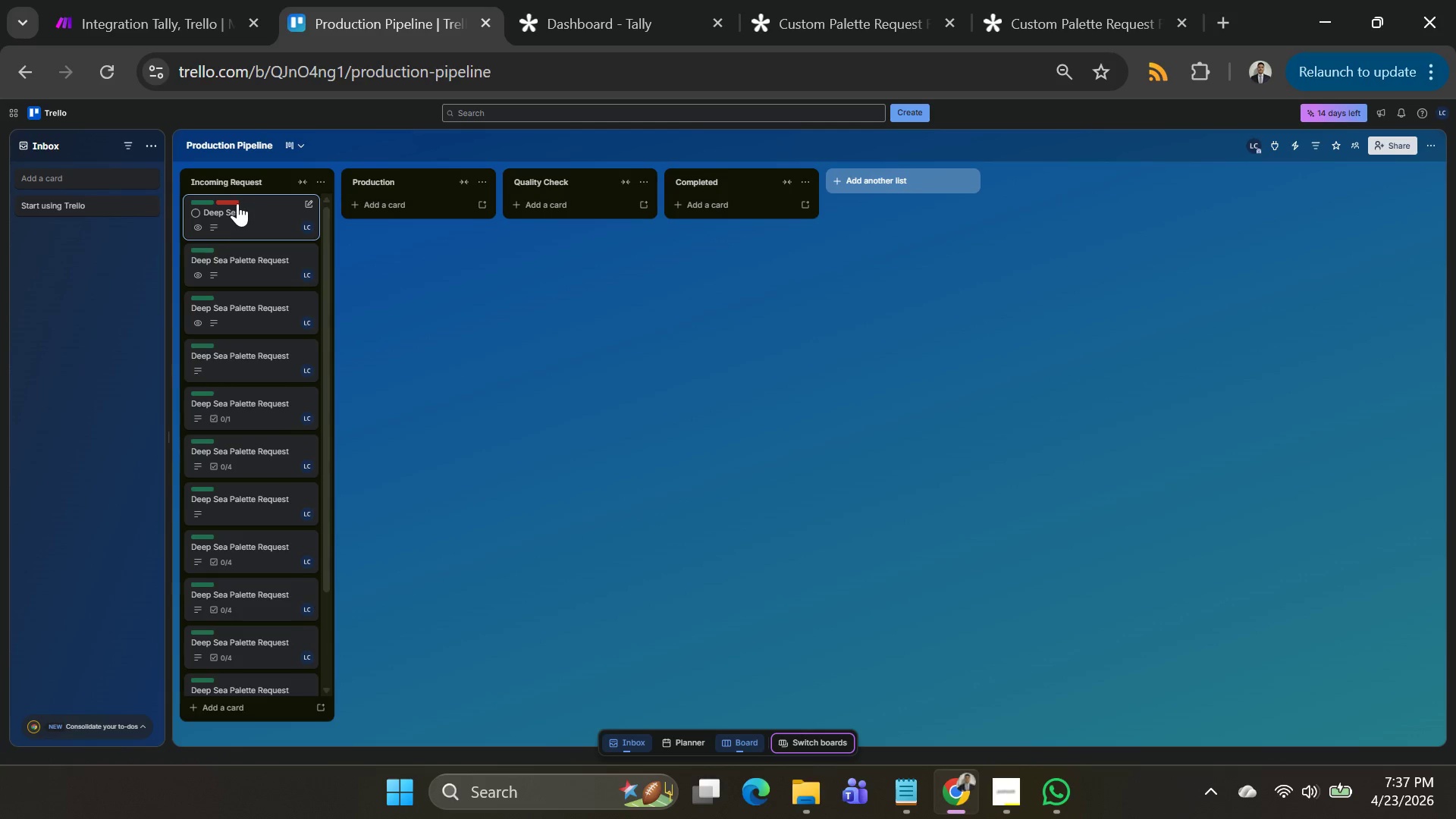 
left_click([220, 209])
 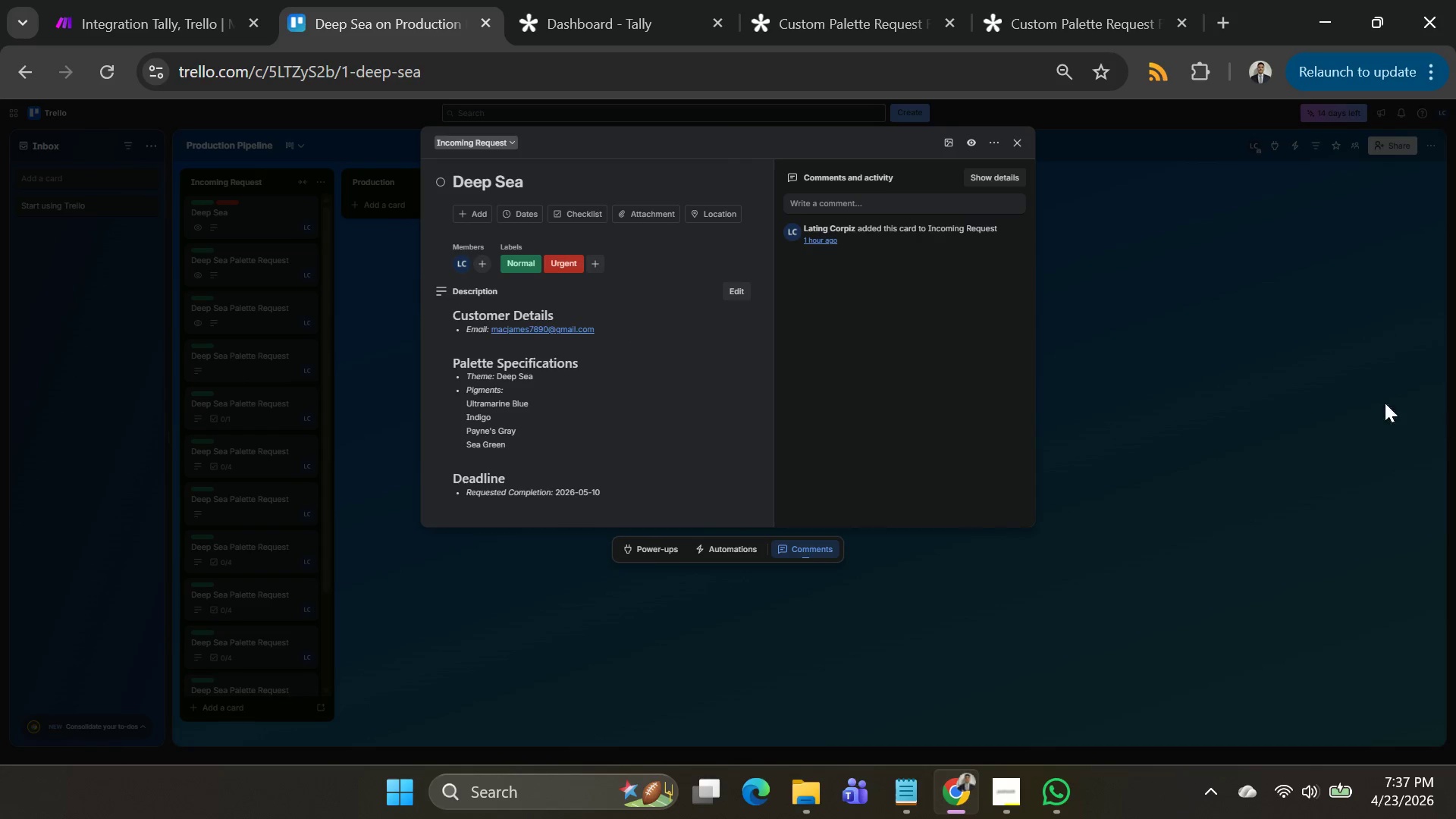 
left_click([1325, 391])
 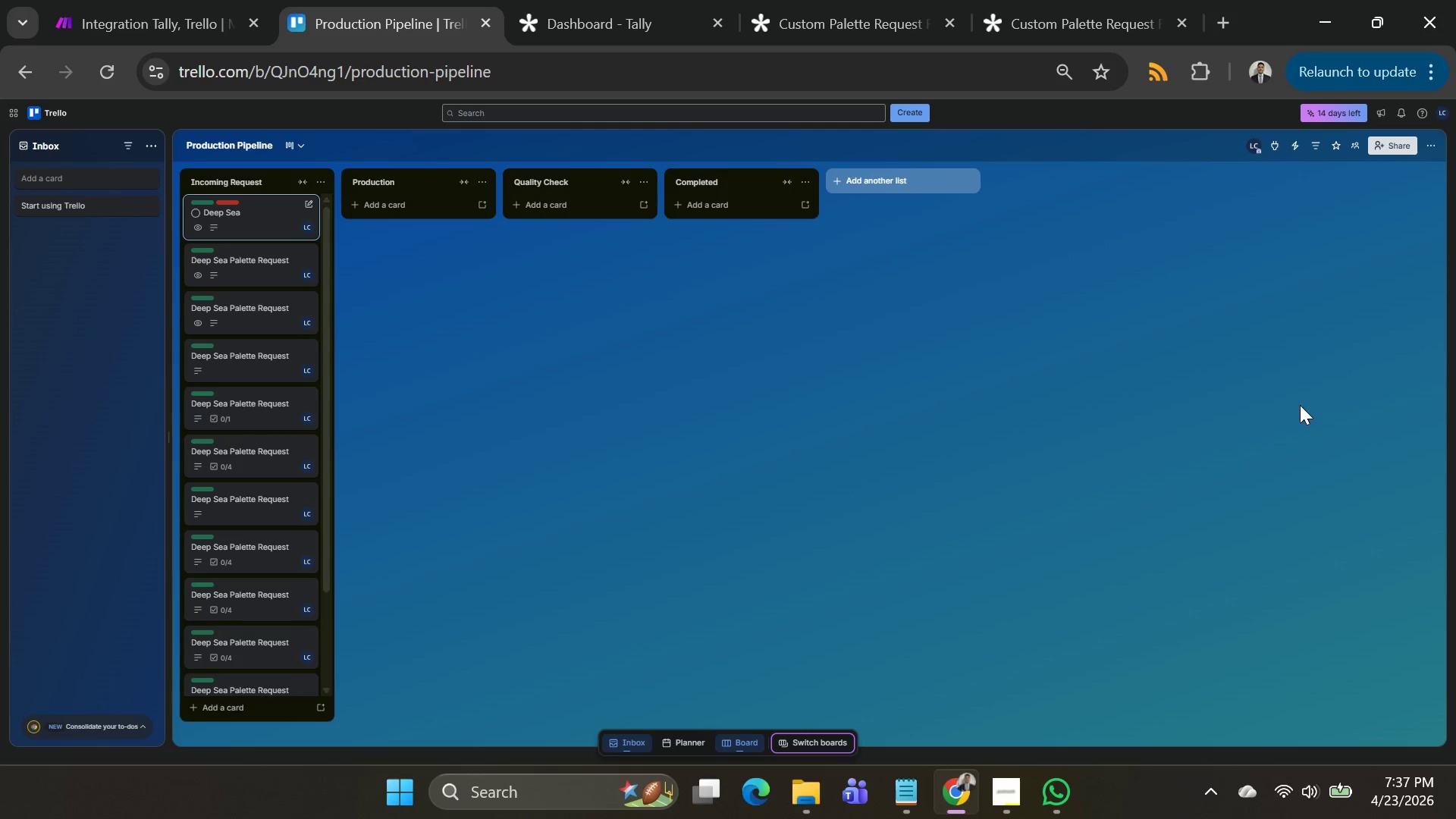 
key(Alt+AltLeft)
 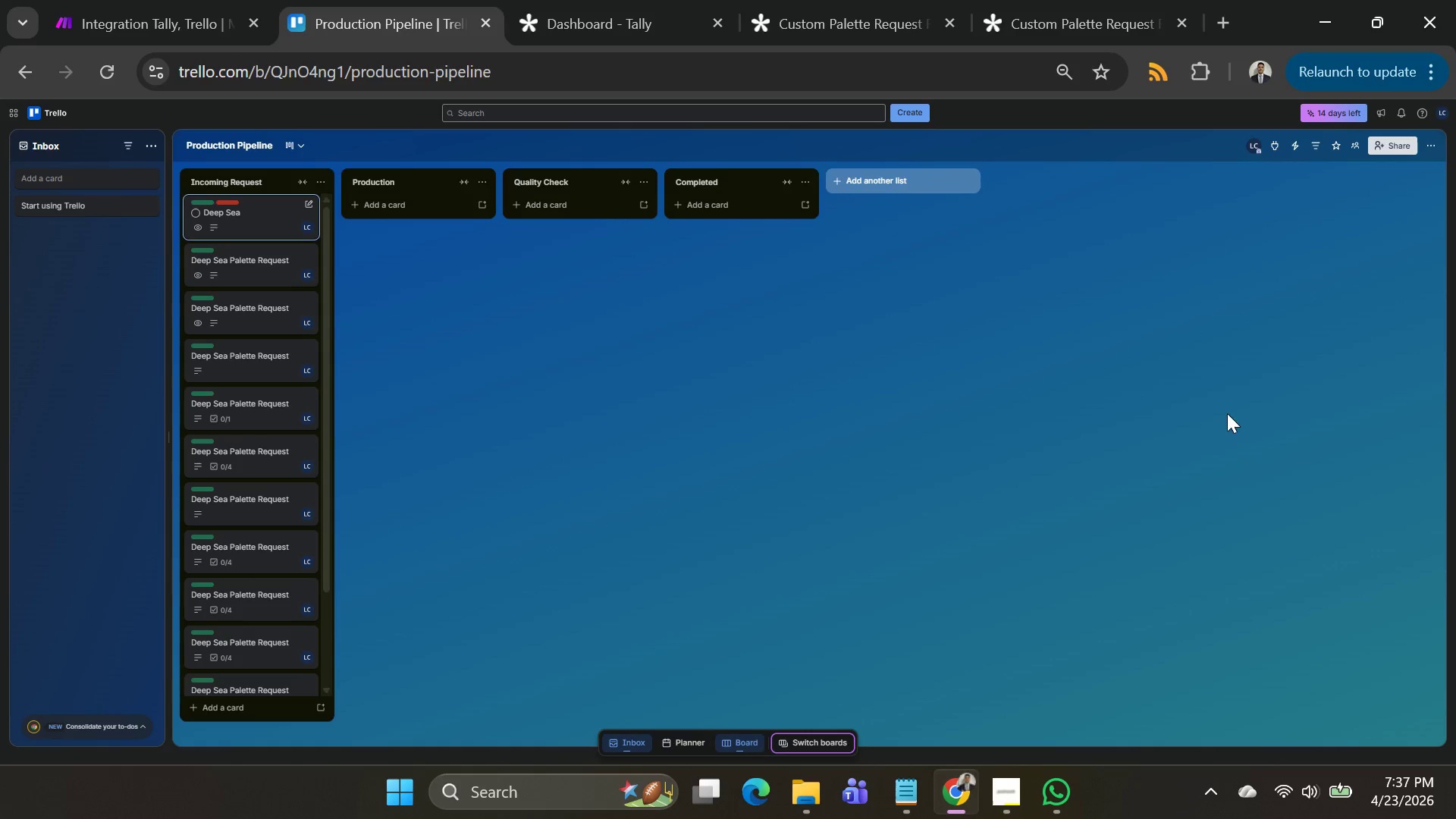 
key(Alt+Tab)